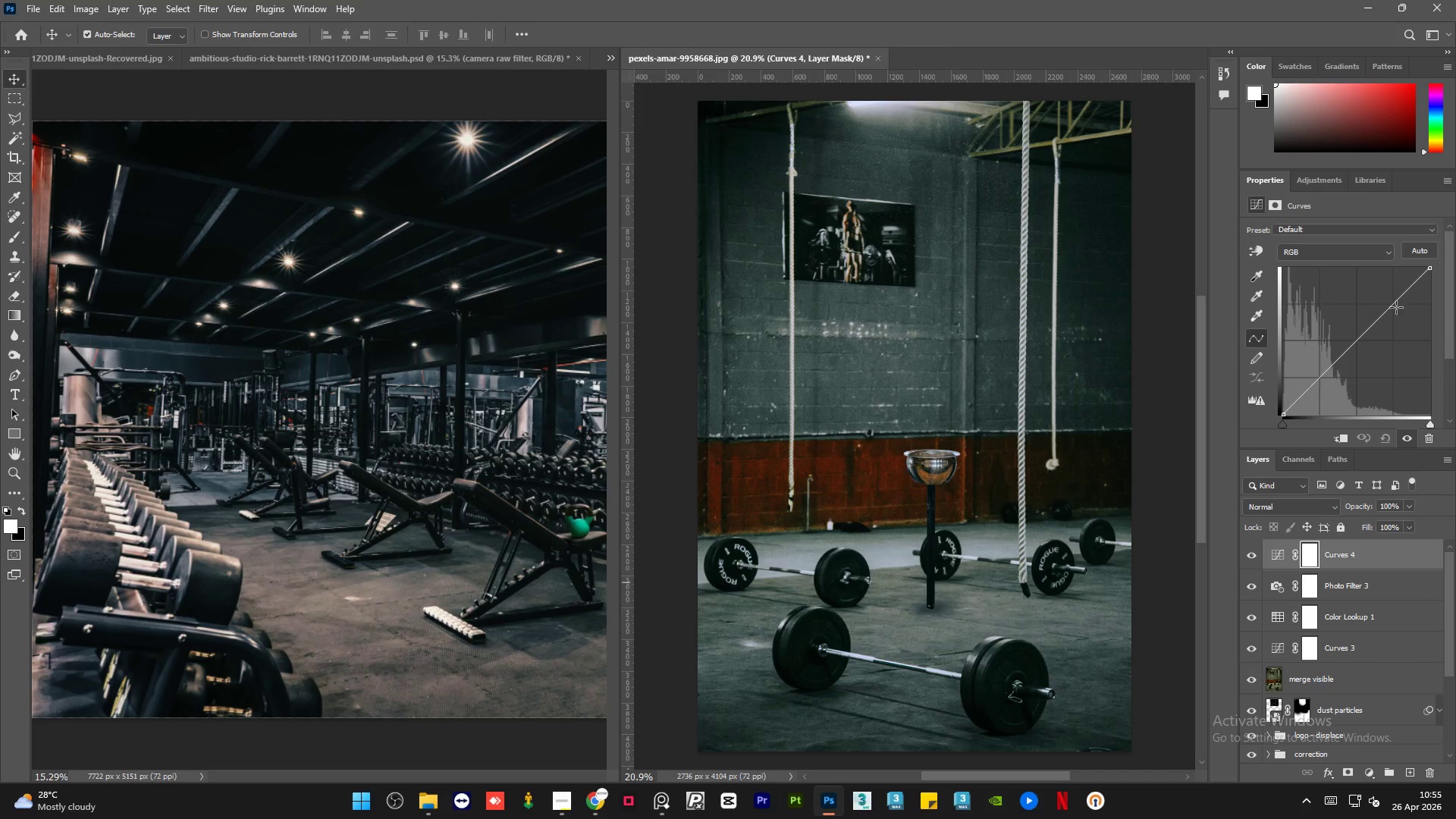 
left_click([1382, 251])
 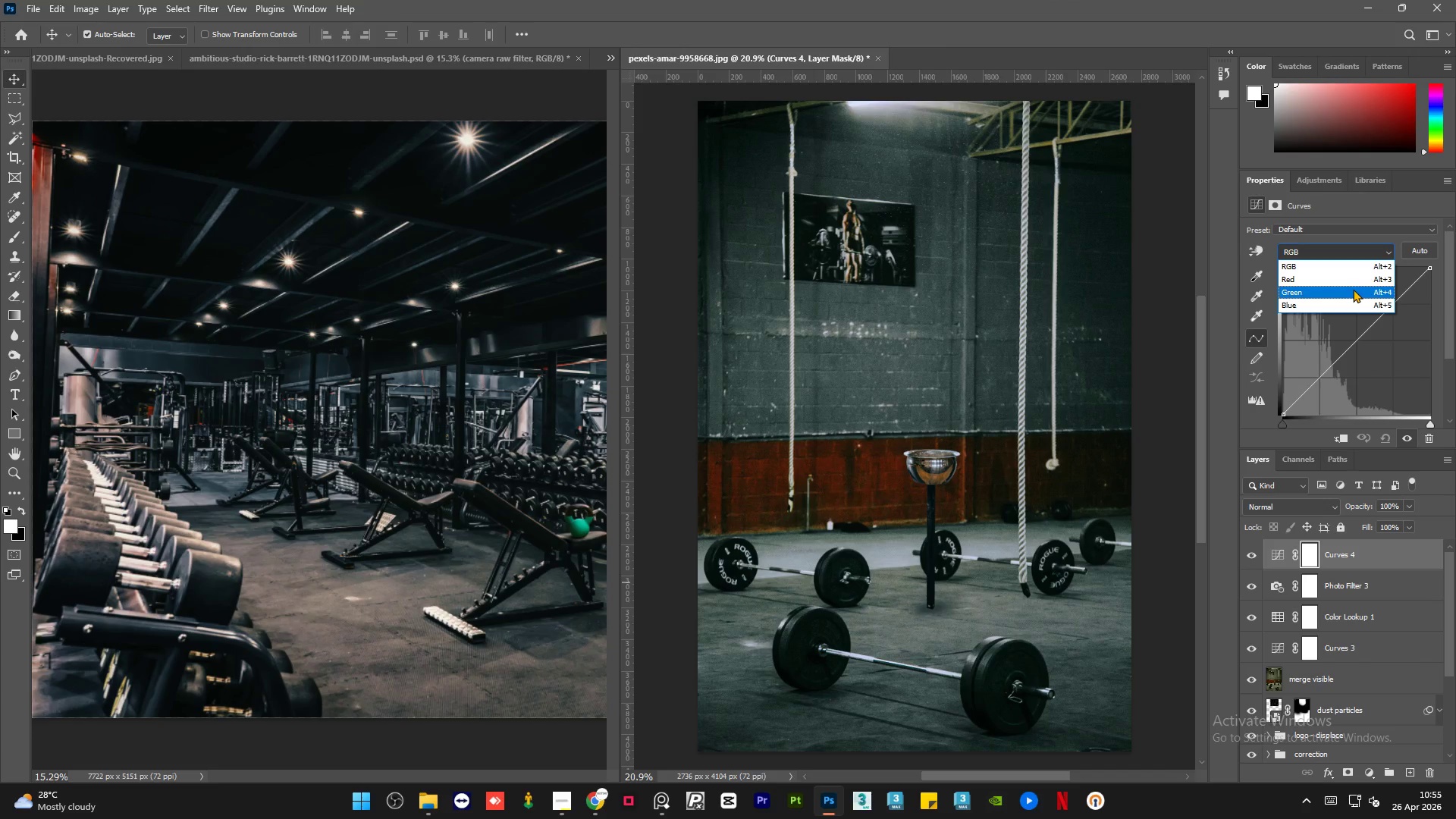 
left_click([1354, 281])
 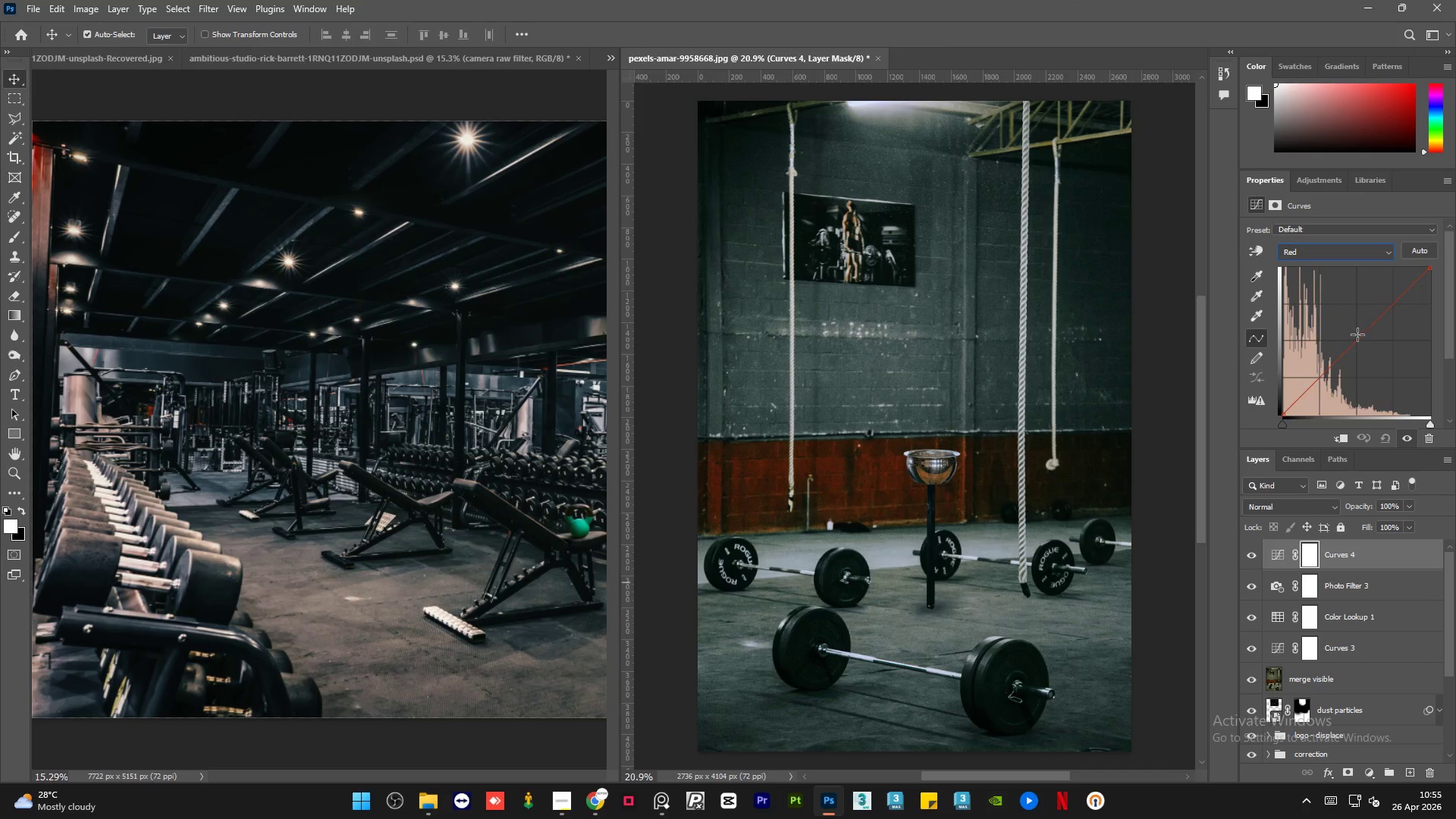 
left_click([1357, 334])
 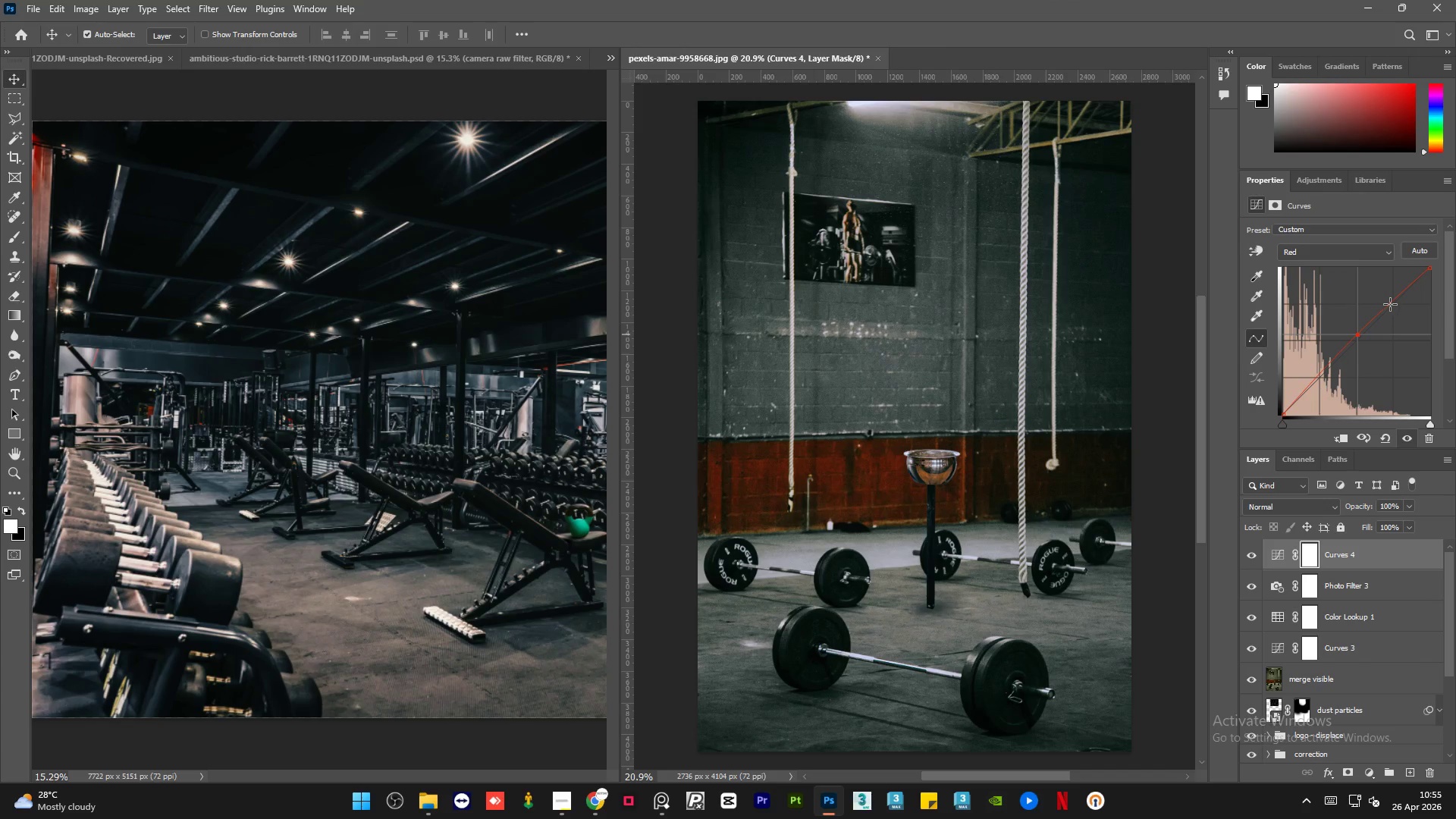 
left_click([1395, 300])
 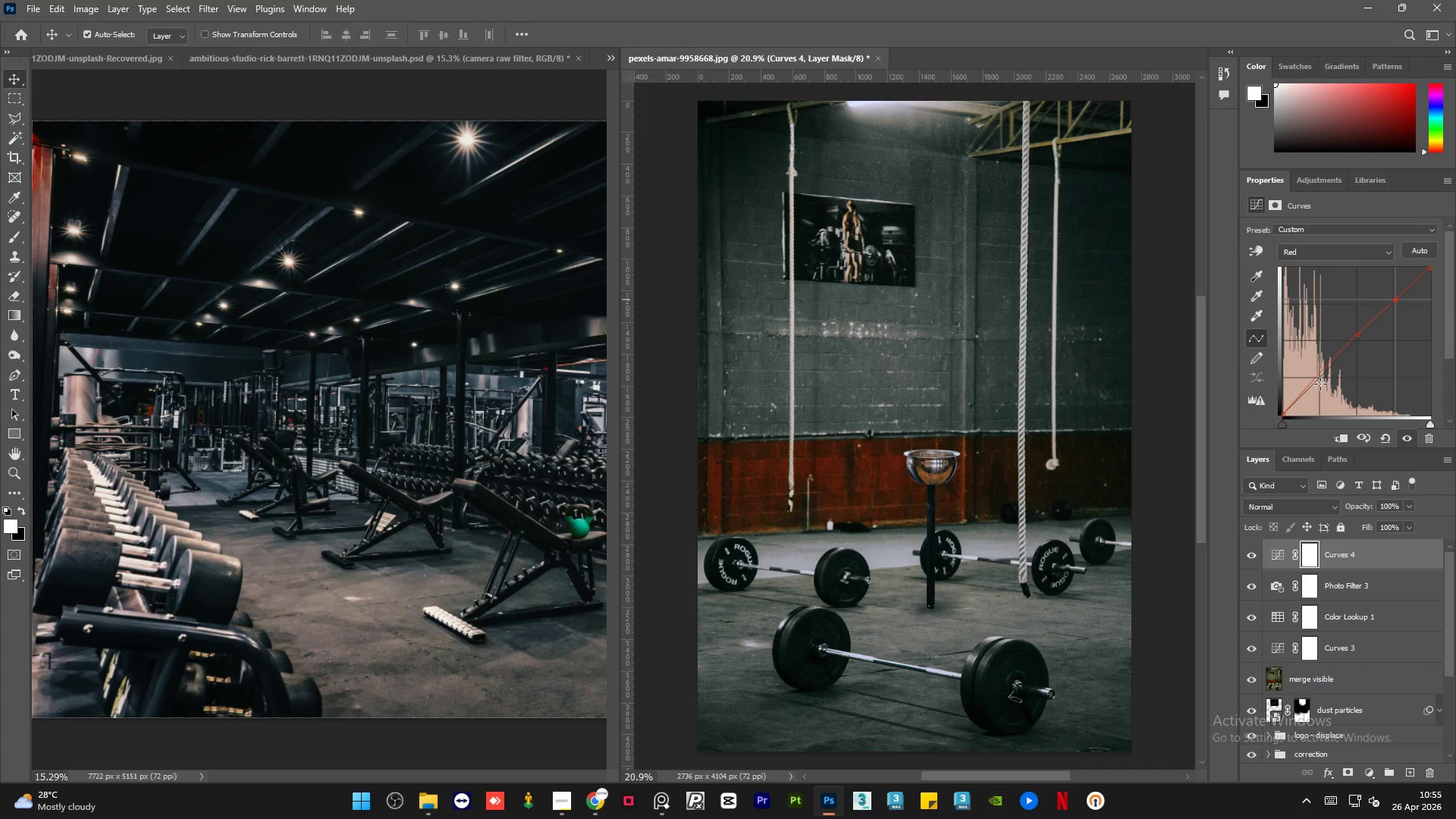 
left_click([1320, 384])
 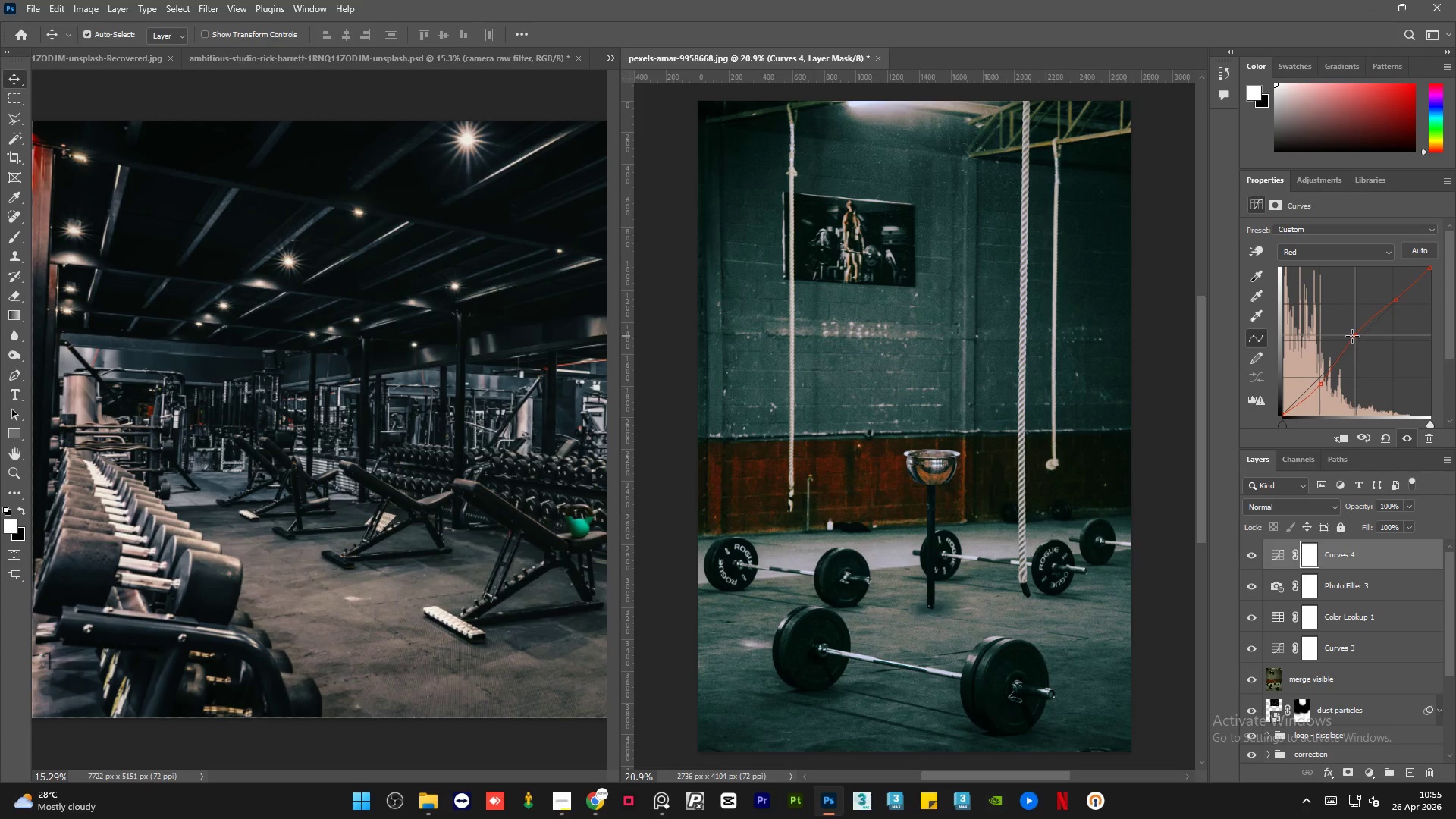 
left_click_drag(start_coordinate=[1318, 381], to_coordinate=[1316, 377])
 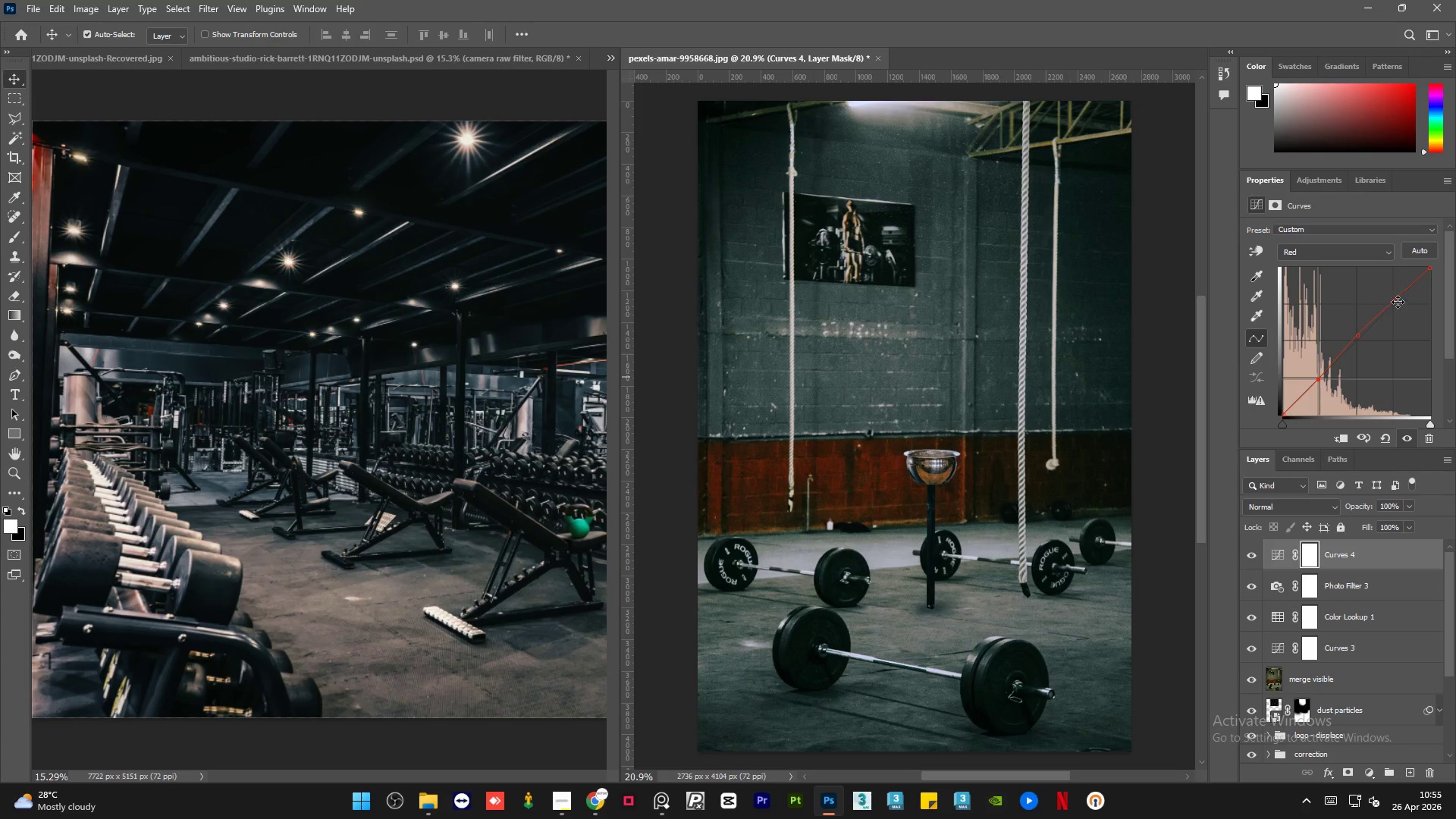 
left_click_drag(start_coordinate=[1397, 301], to_coordinate=[1394, 305])
 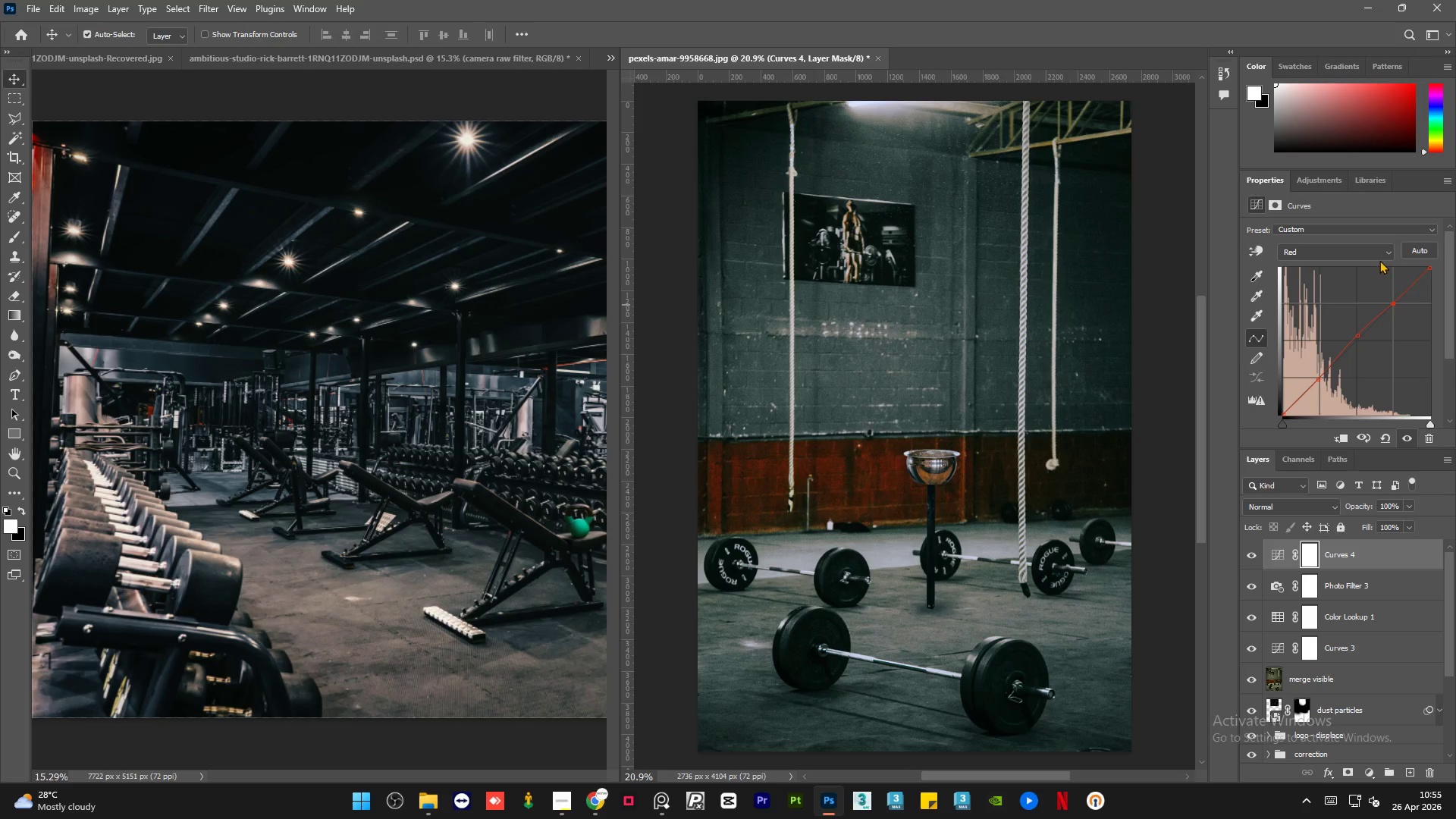 
left_click([1379, 255])
 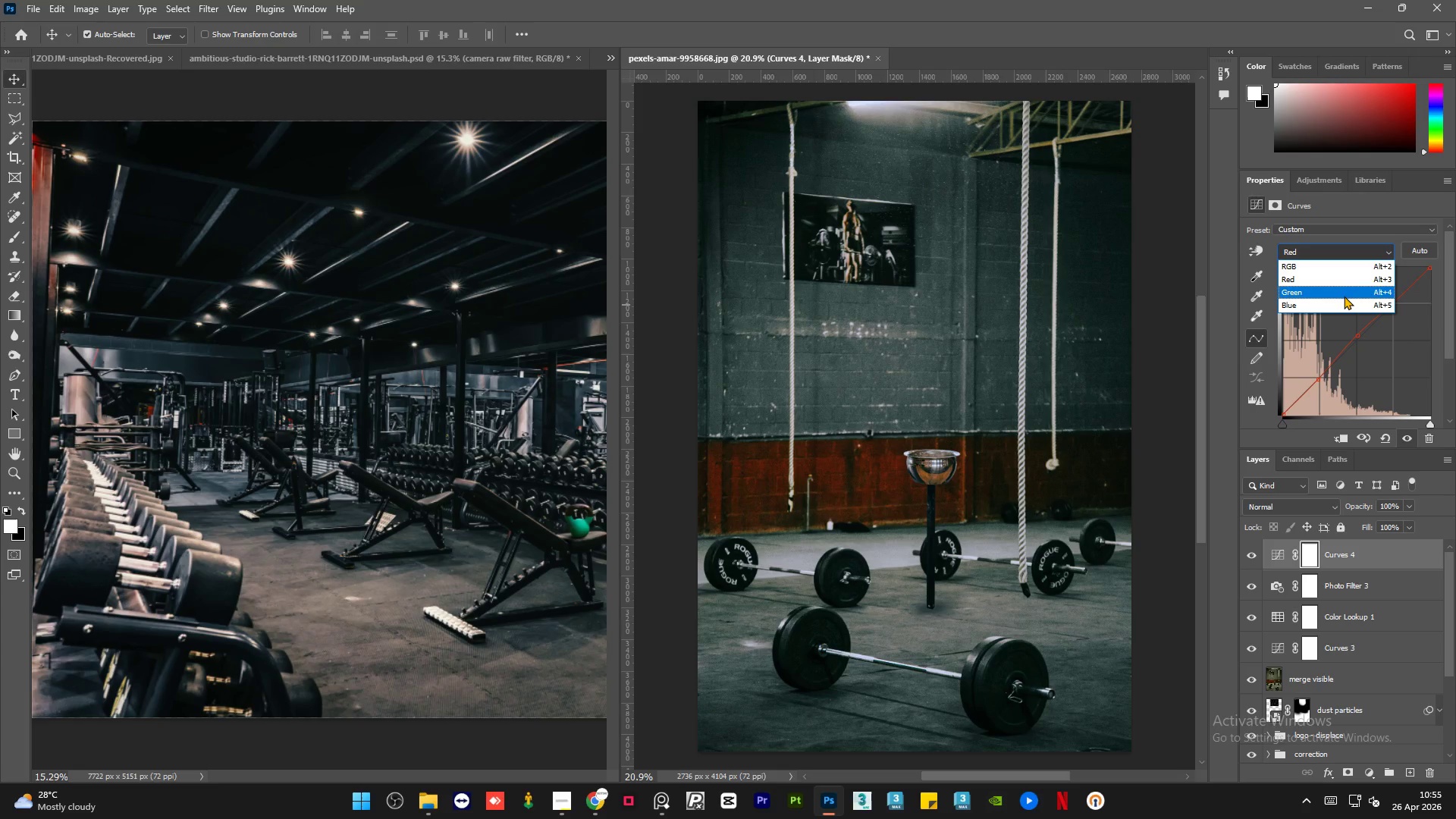 
left_click([1344, 296])
 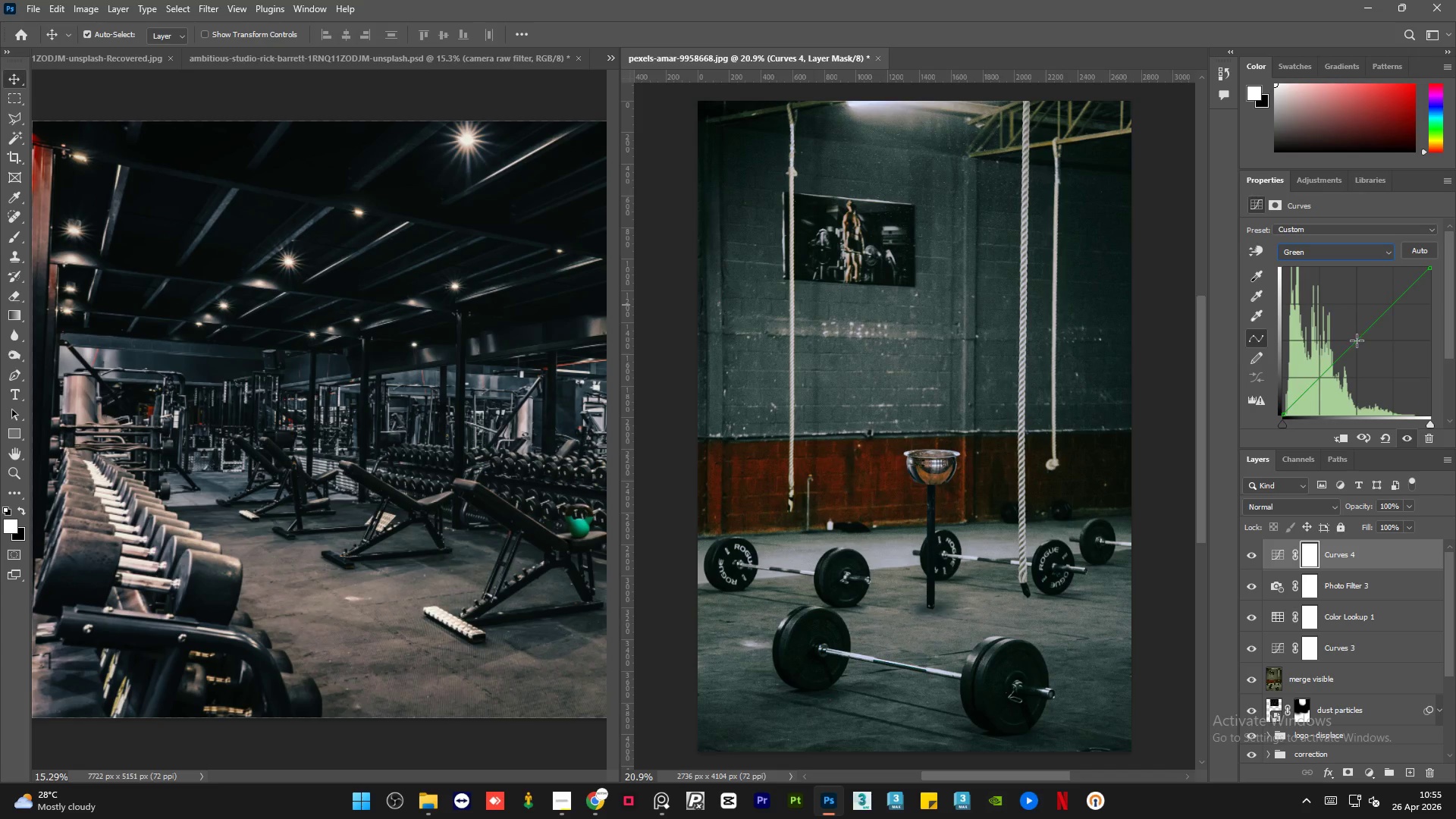 
left_click([1357, 341])
 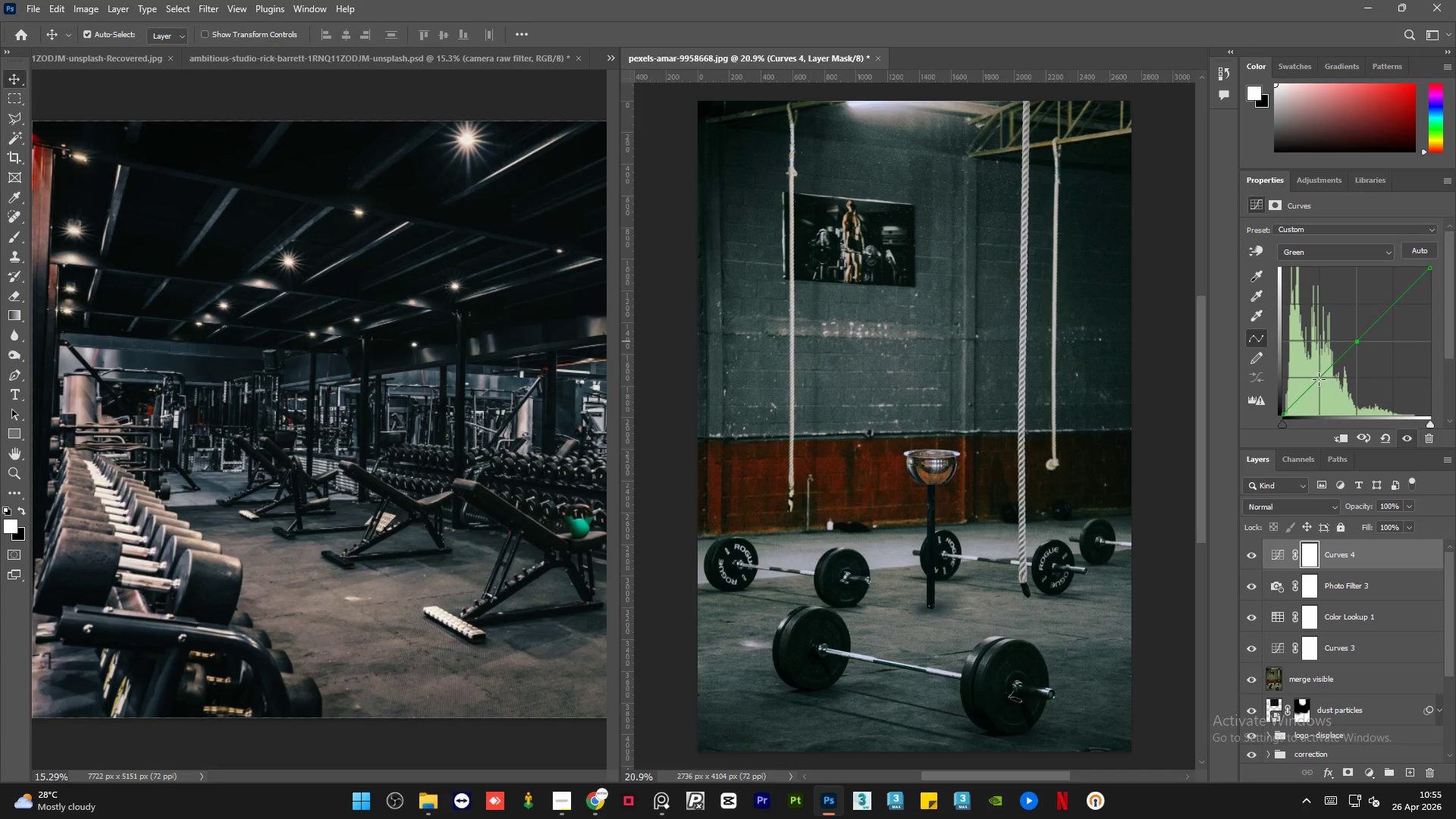 
left_click([1318, 377])
 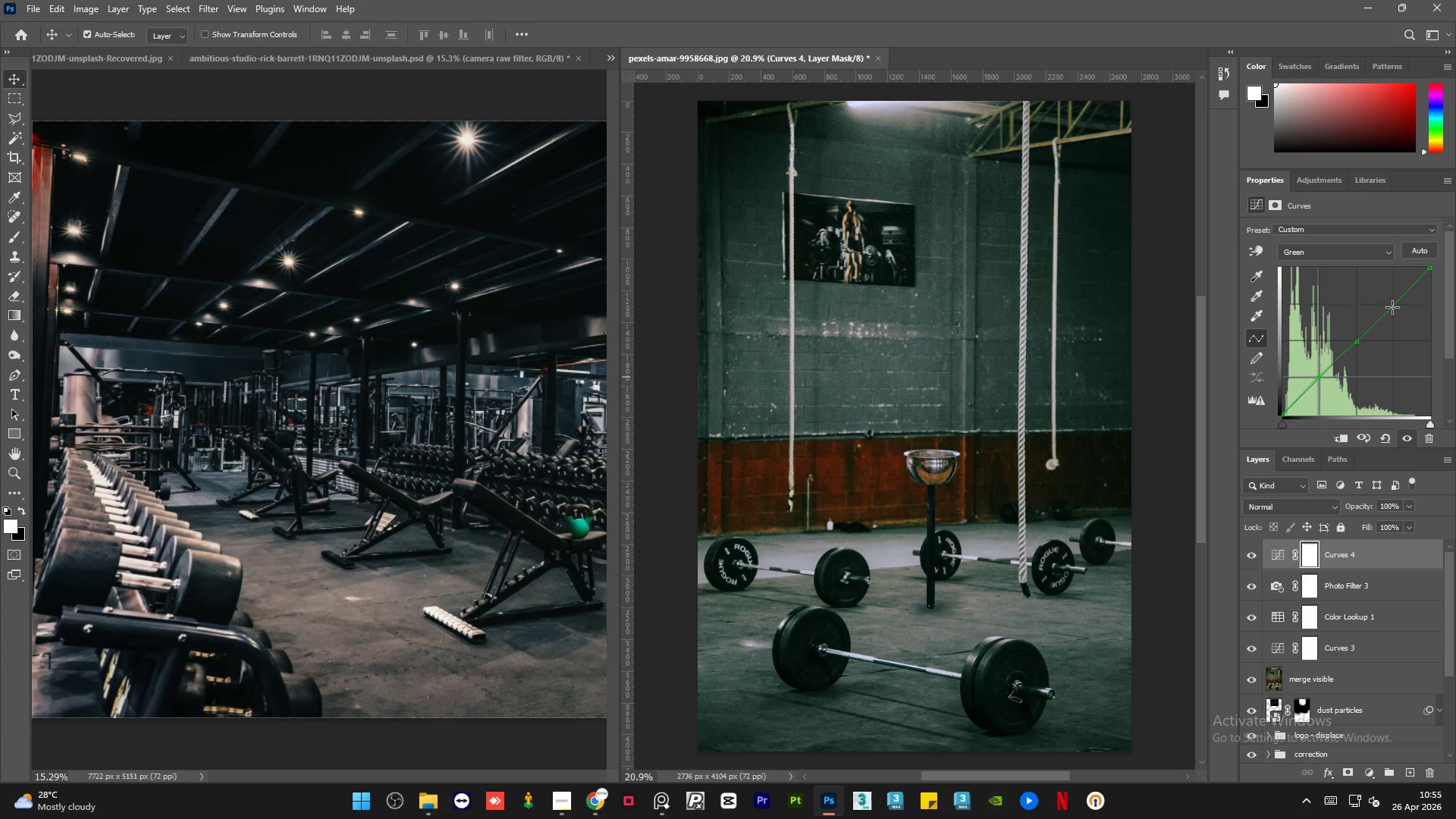 
left_click([1394, 306])
 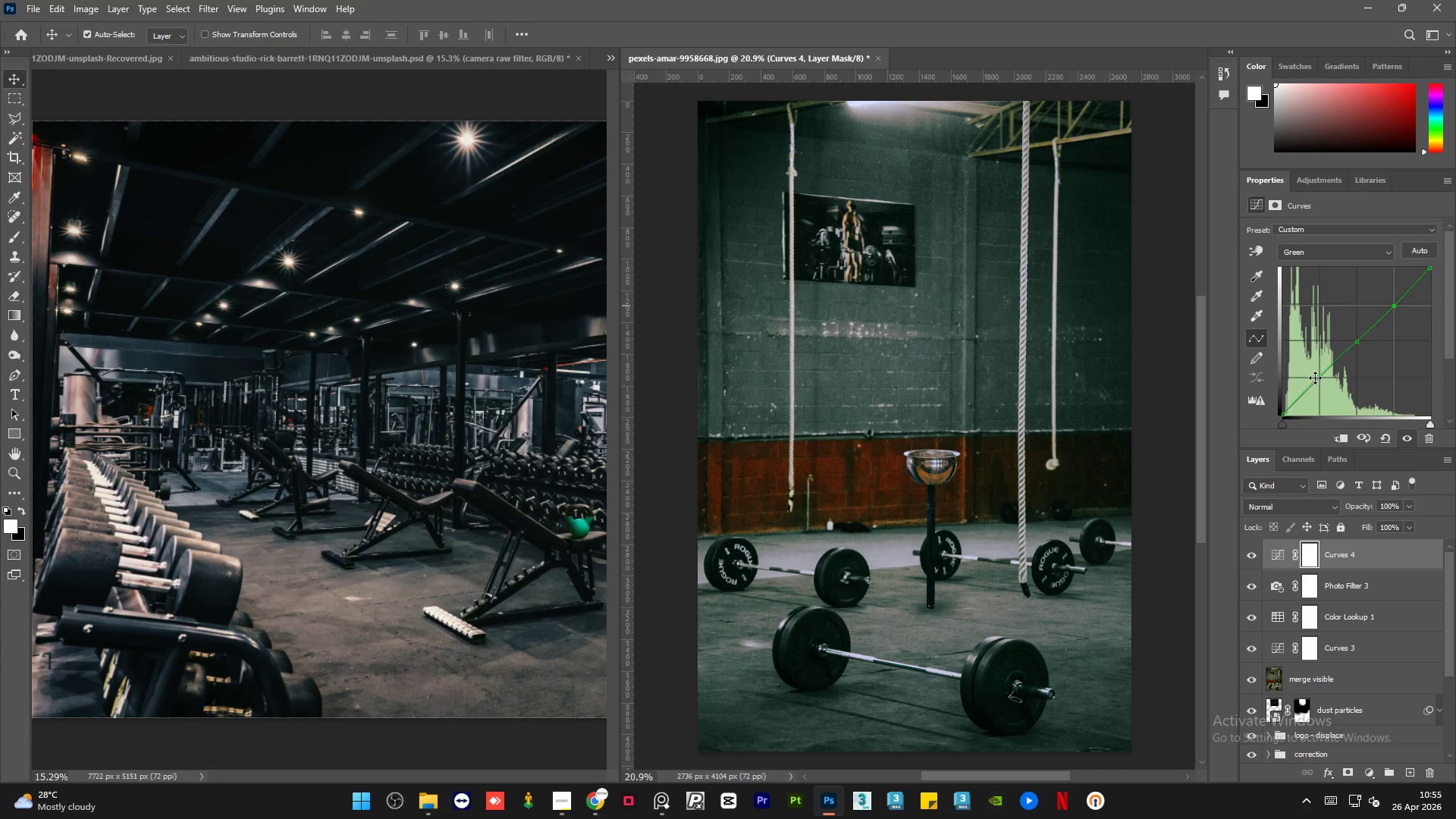 
left_click_drag(start_coordinate=[1316, 378], to_coordinate=[1320, 379])
 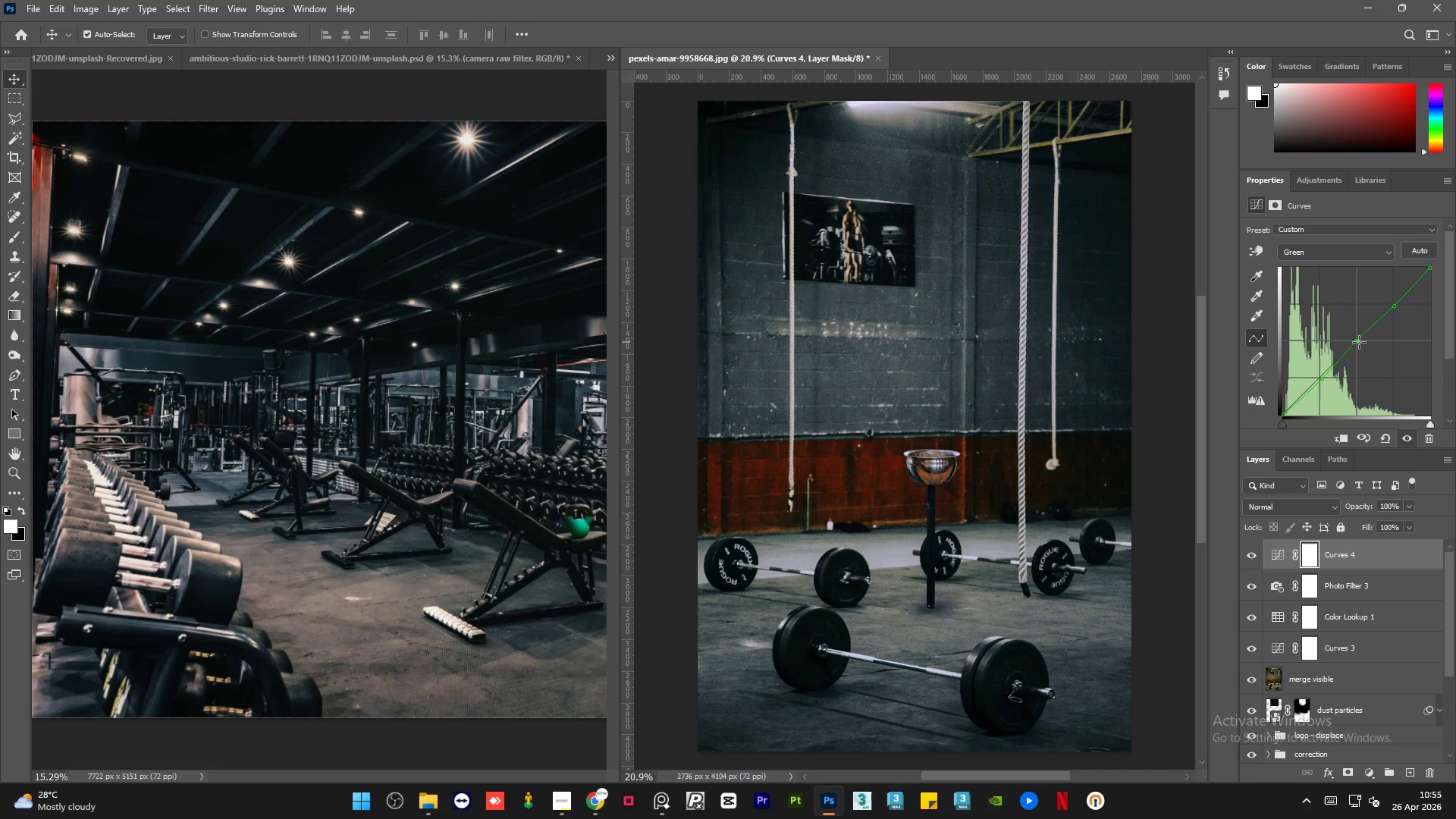 
wait(8.2)
 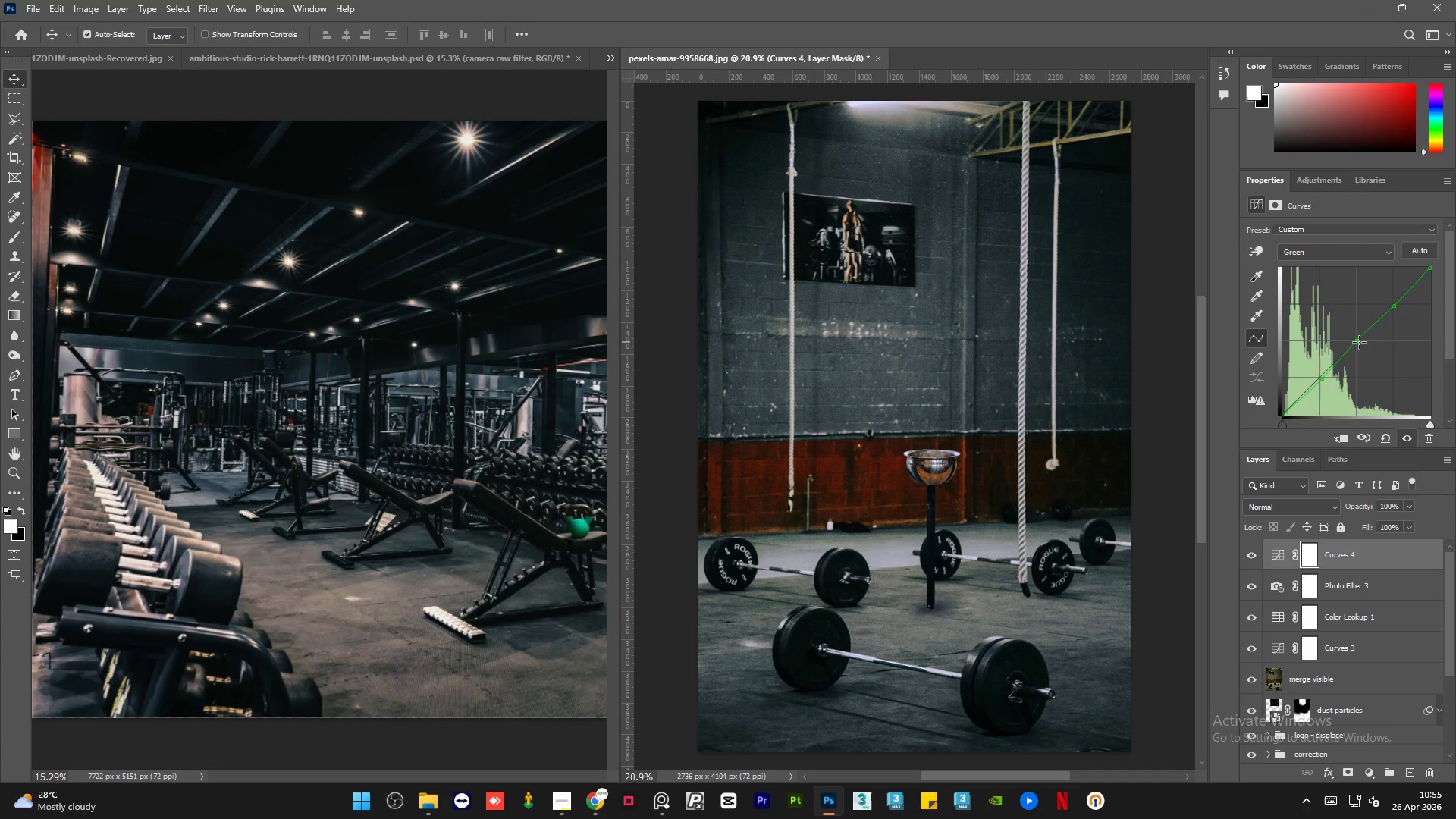 
left_click([1383, 253])
 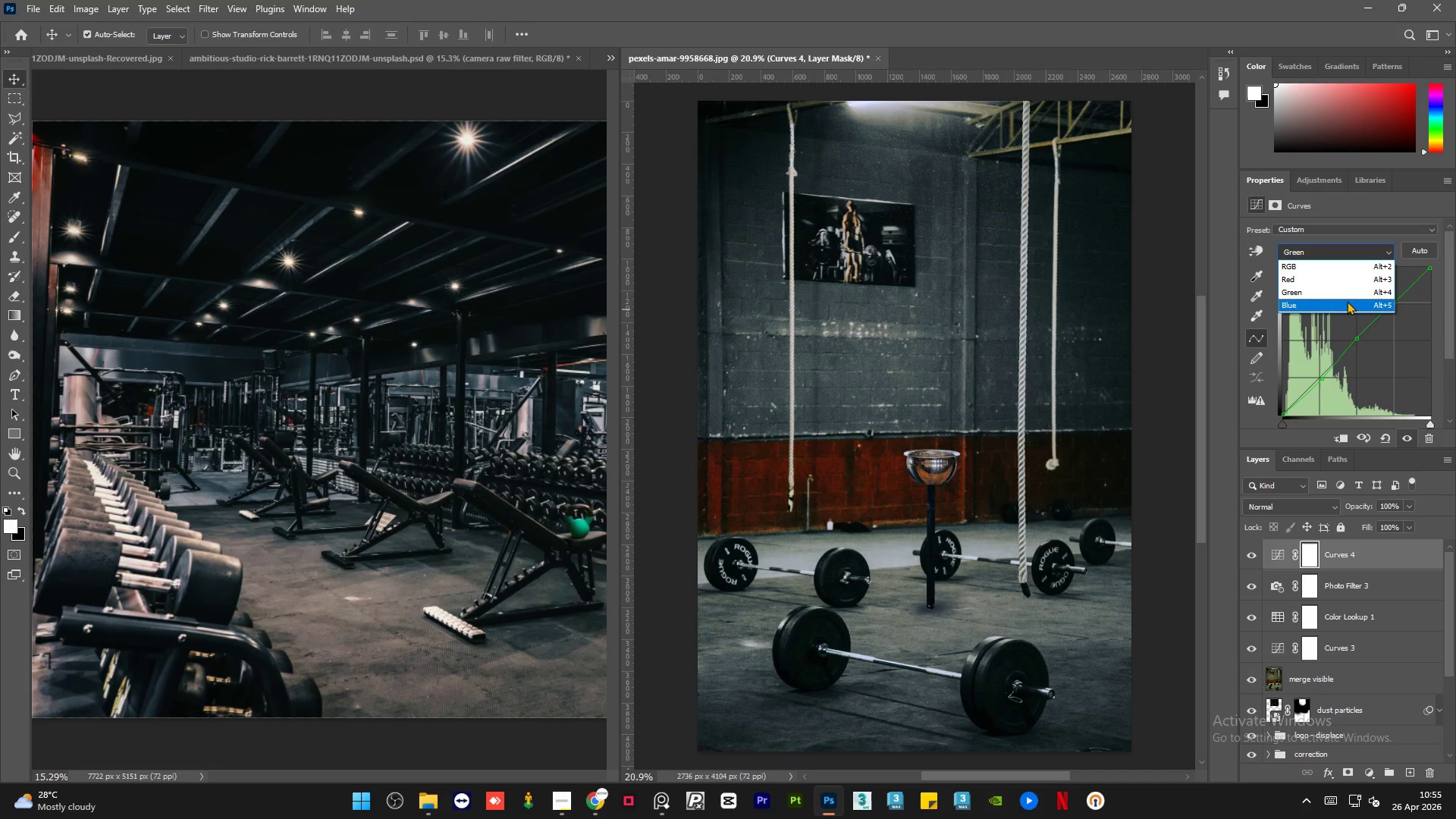 
left_click([1346, 303])
 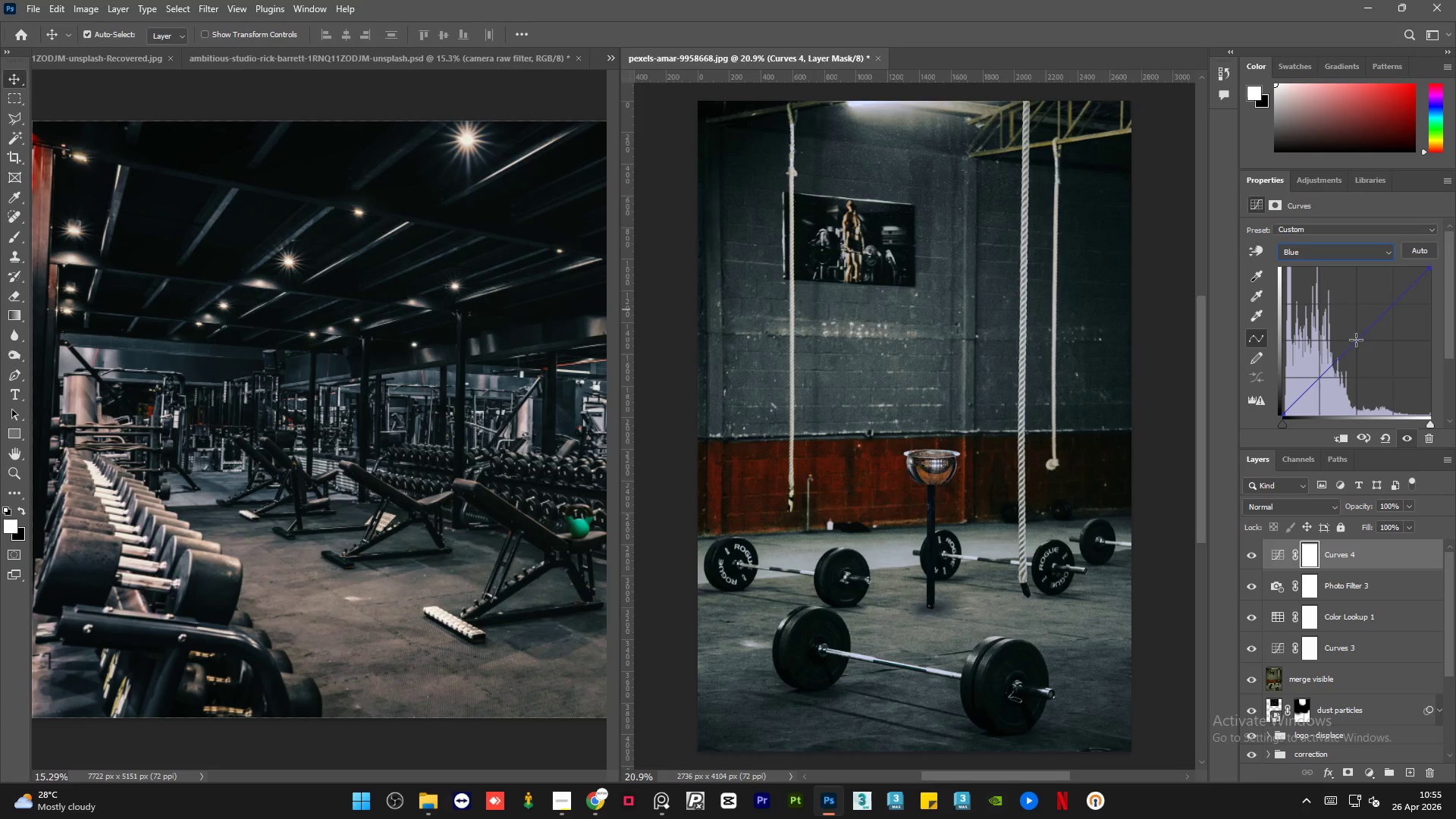 
left_click([1357, 340])
 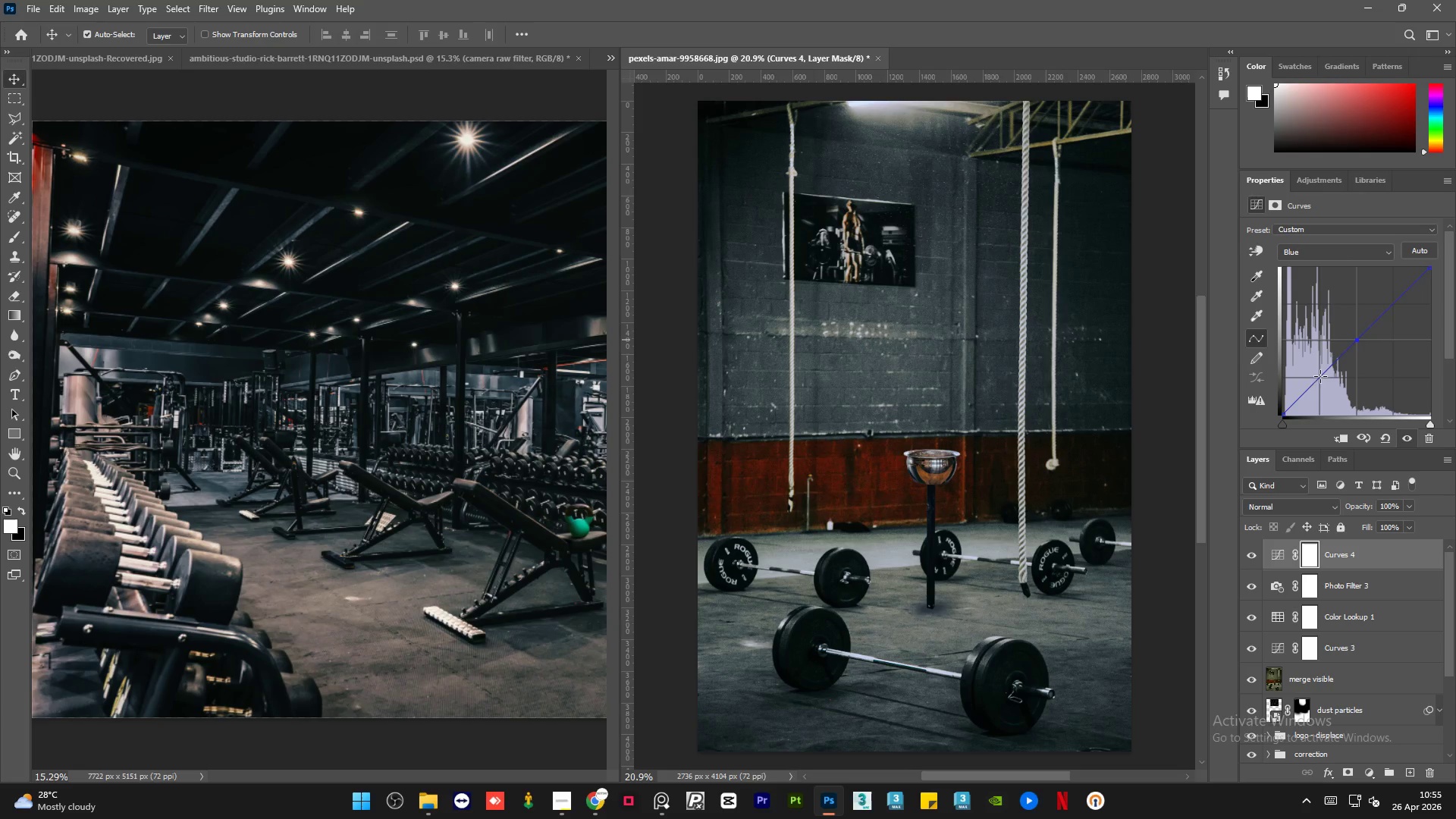 
left_click([1319, 377])
 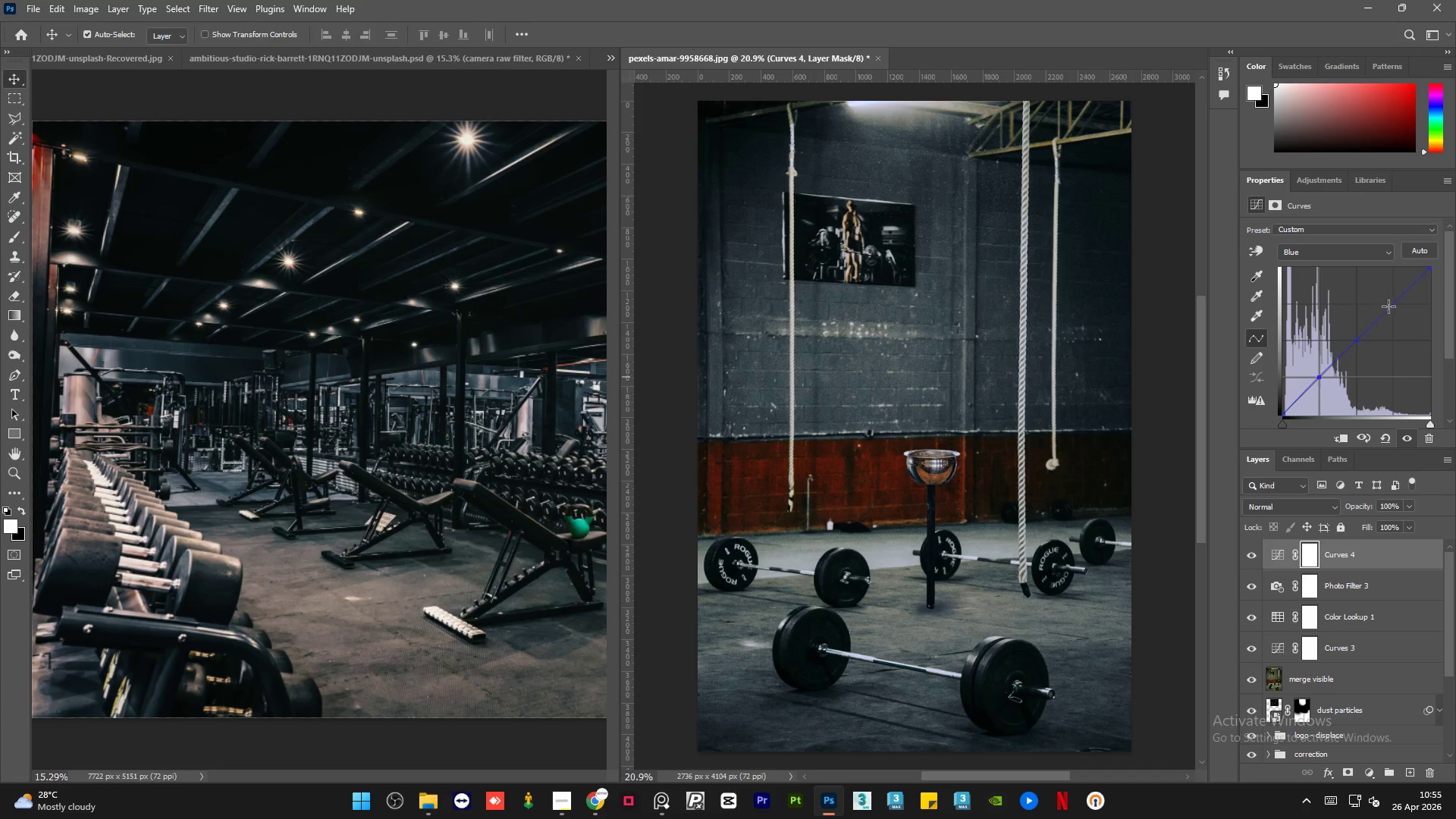 
left_click([1389, 306])
 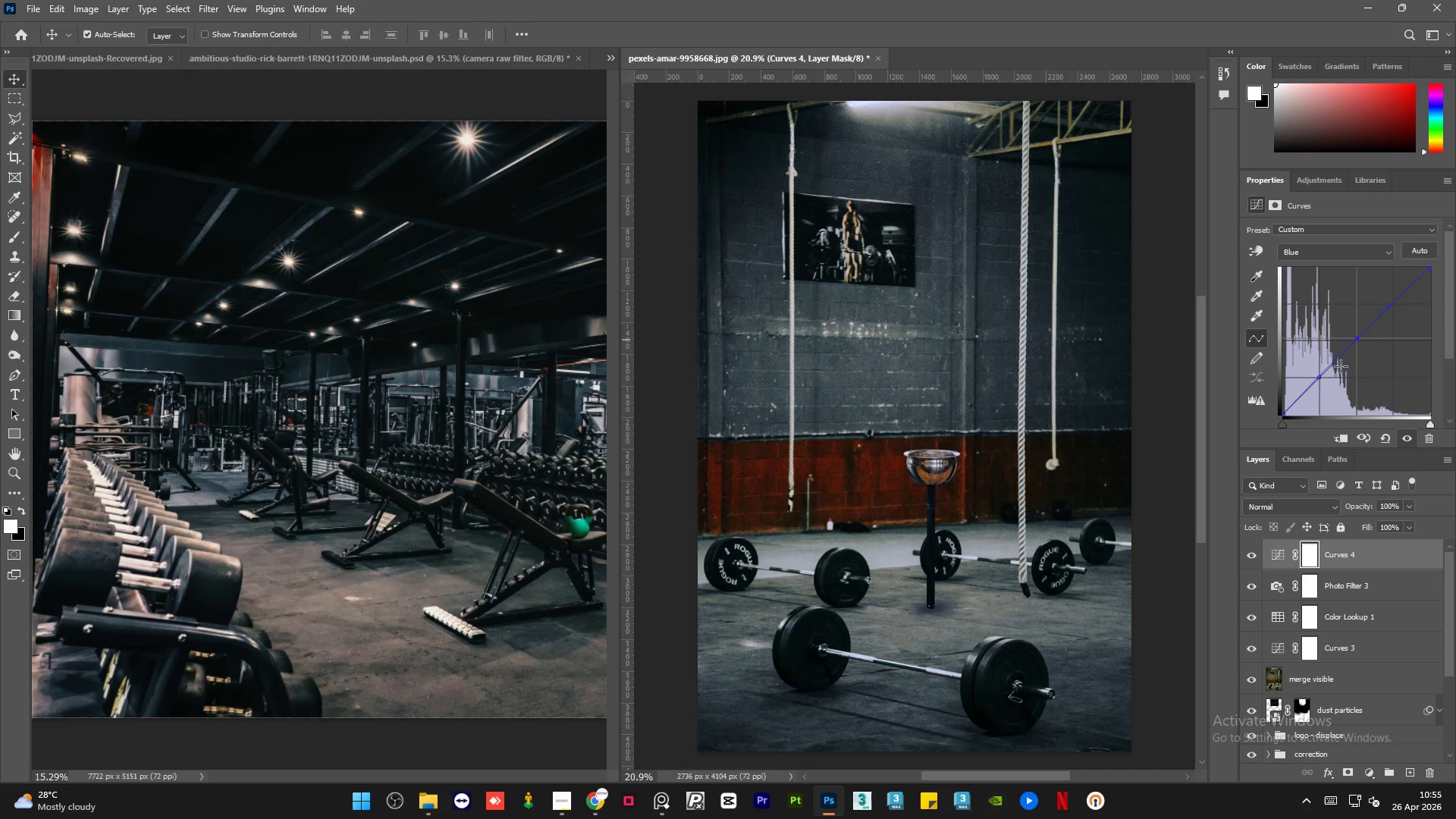 
left_click_drag(start_coordinate=[1320, 380], to_coordinate=[1320, 376])
 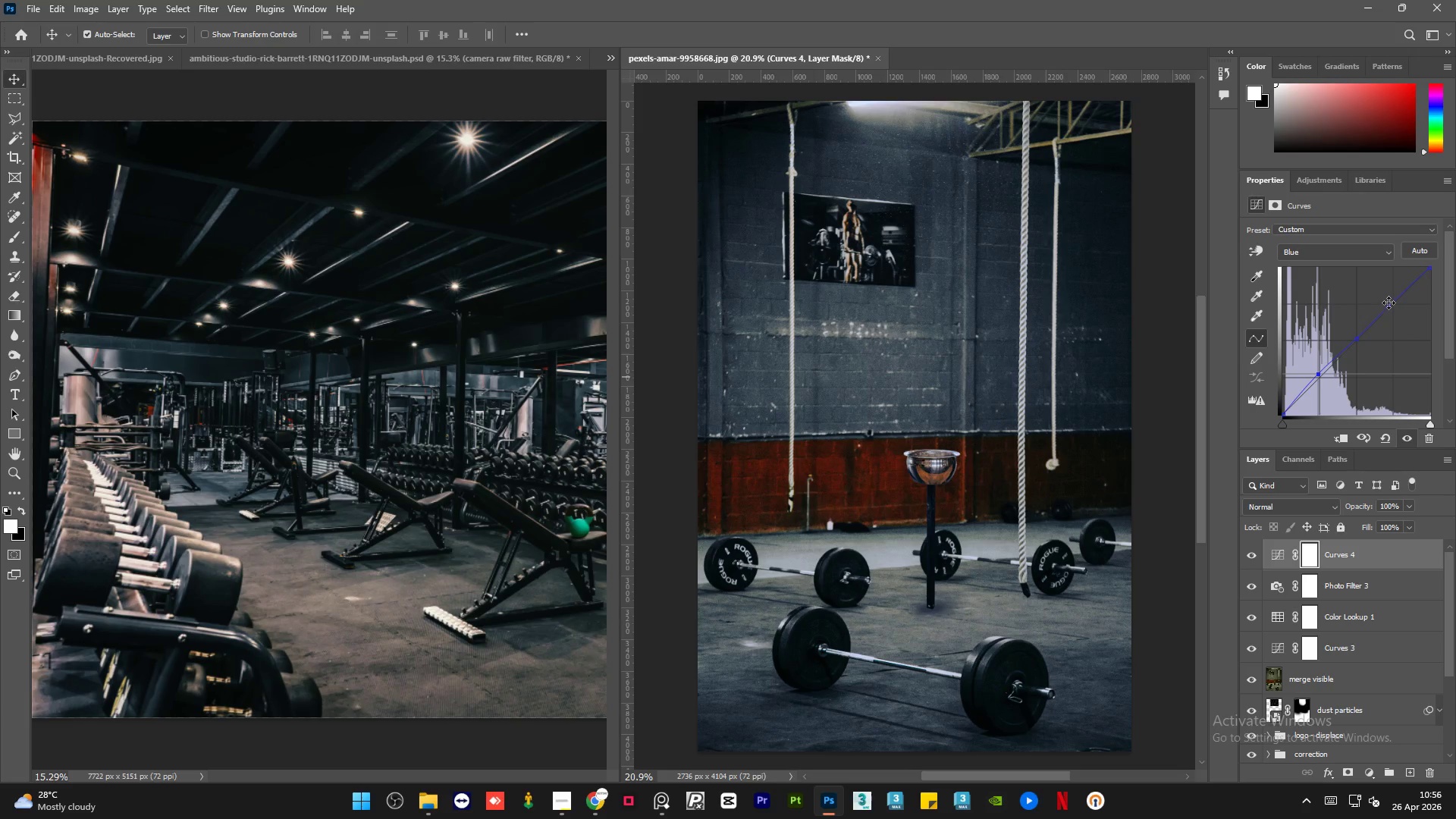 
left_click_drag(start_coordinate=[1389, 303], to_coordinate=[1388, 299])
 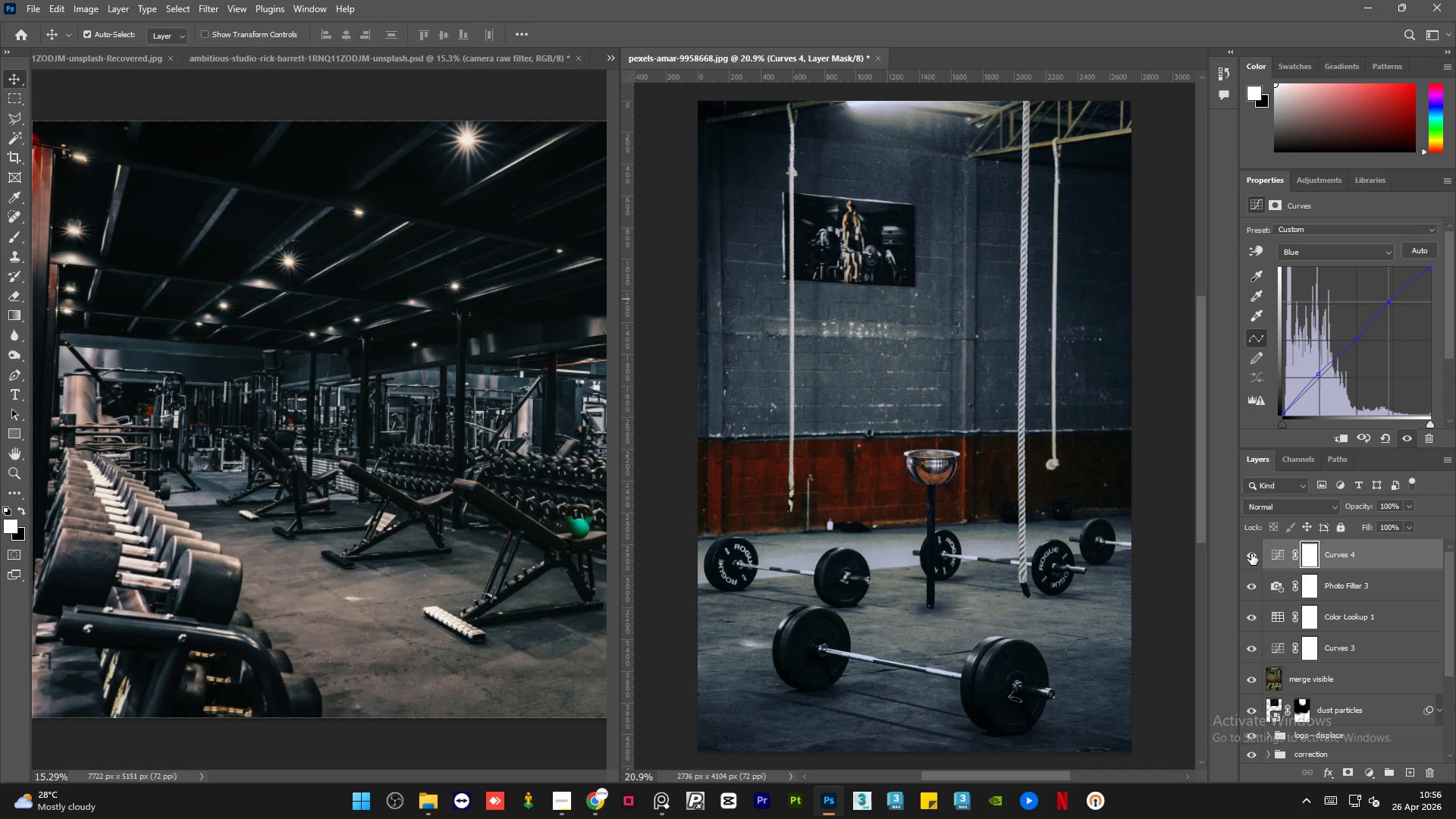 
left_click([1251, 554])
 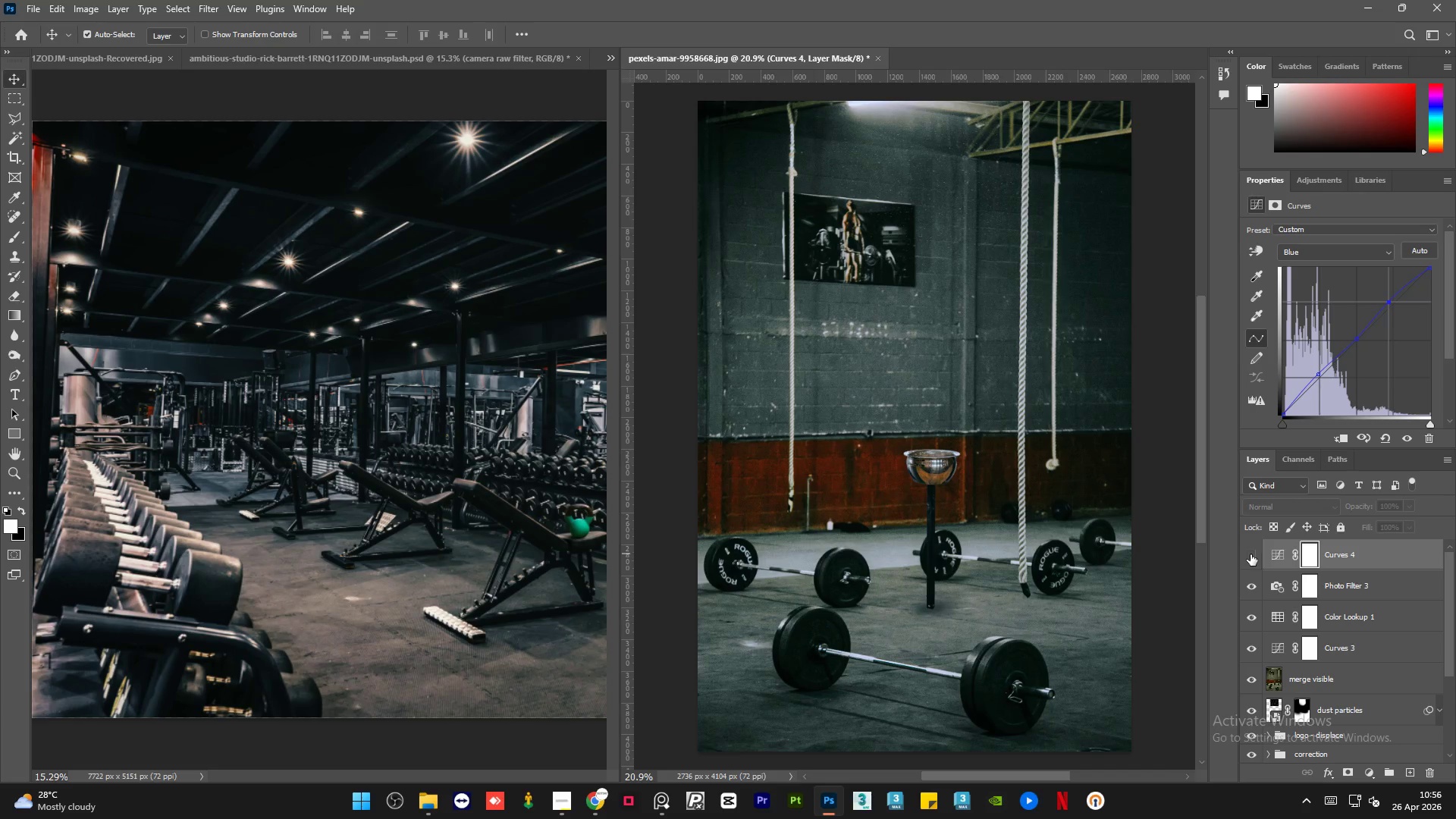 
left_click([1250, 554])
 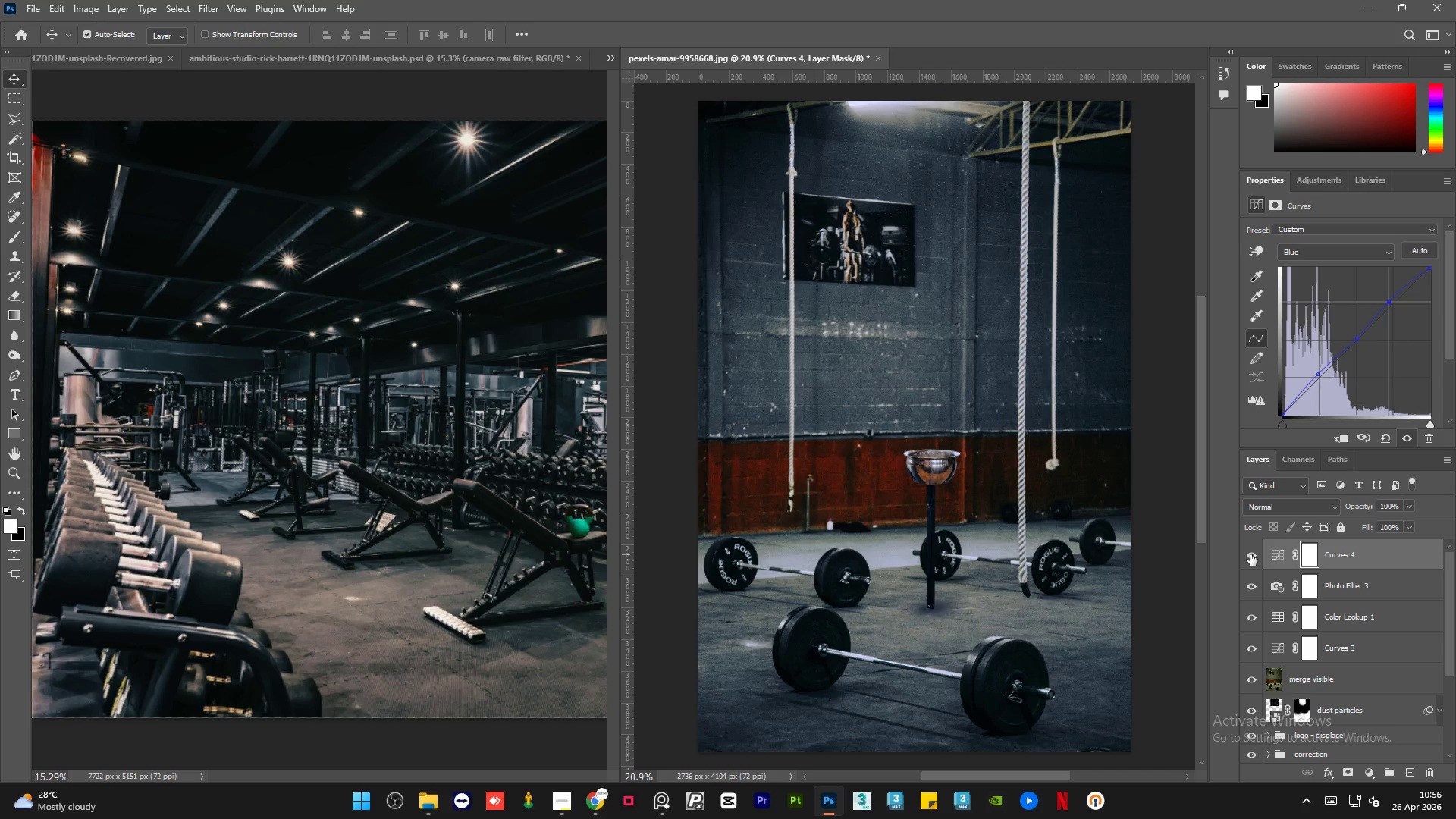 
left_click([1250, 554])
 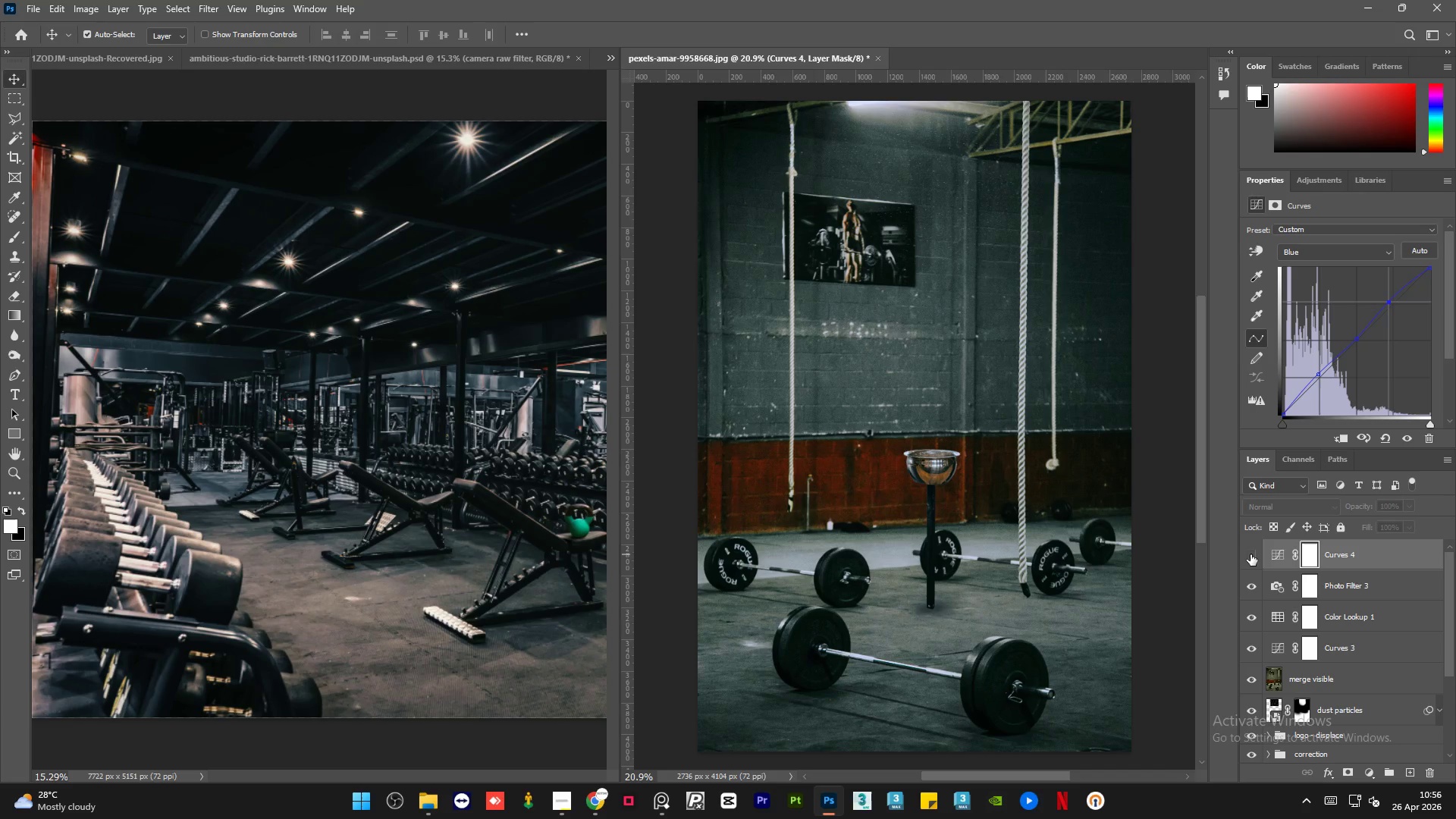 
left_click([1250, 554])
 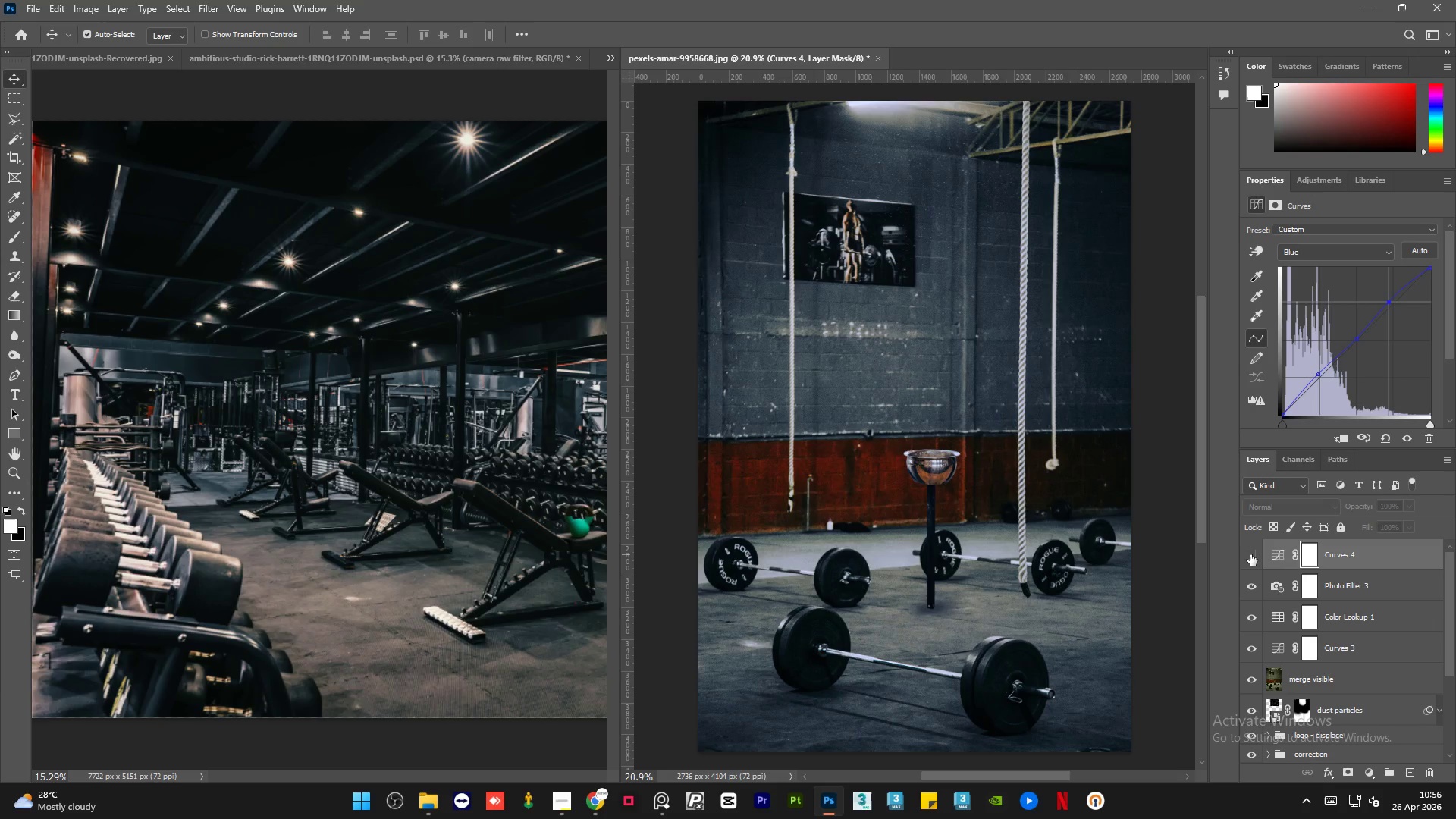 
double_click([1250, 554])
 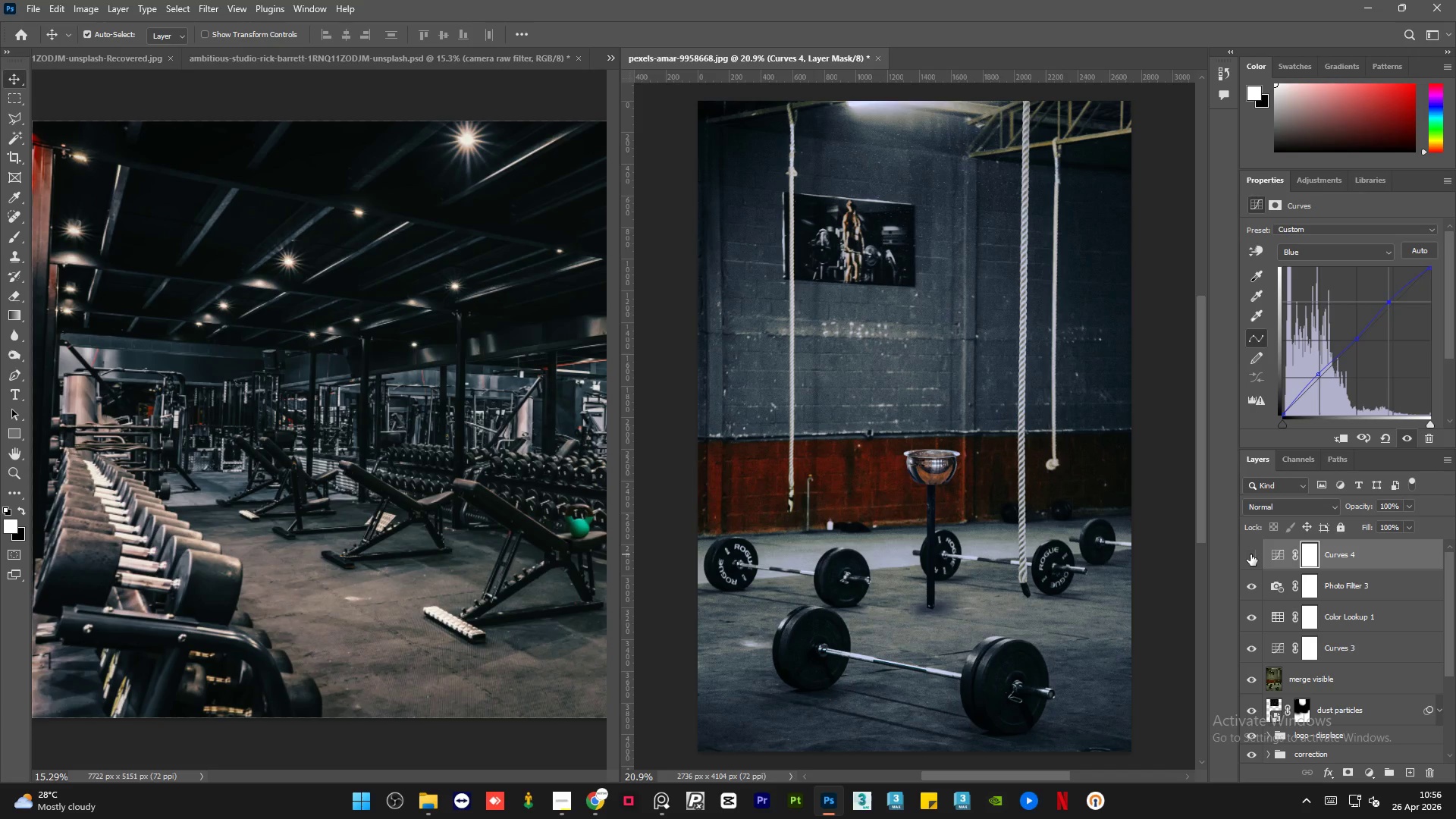 
double_click([1250, 554])
 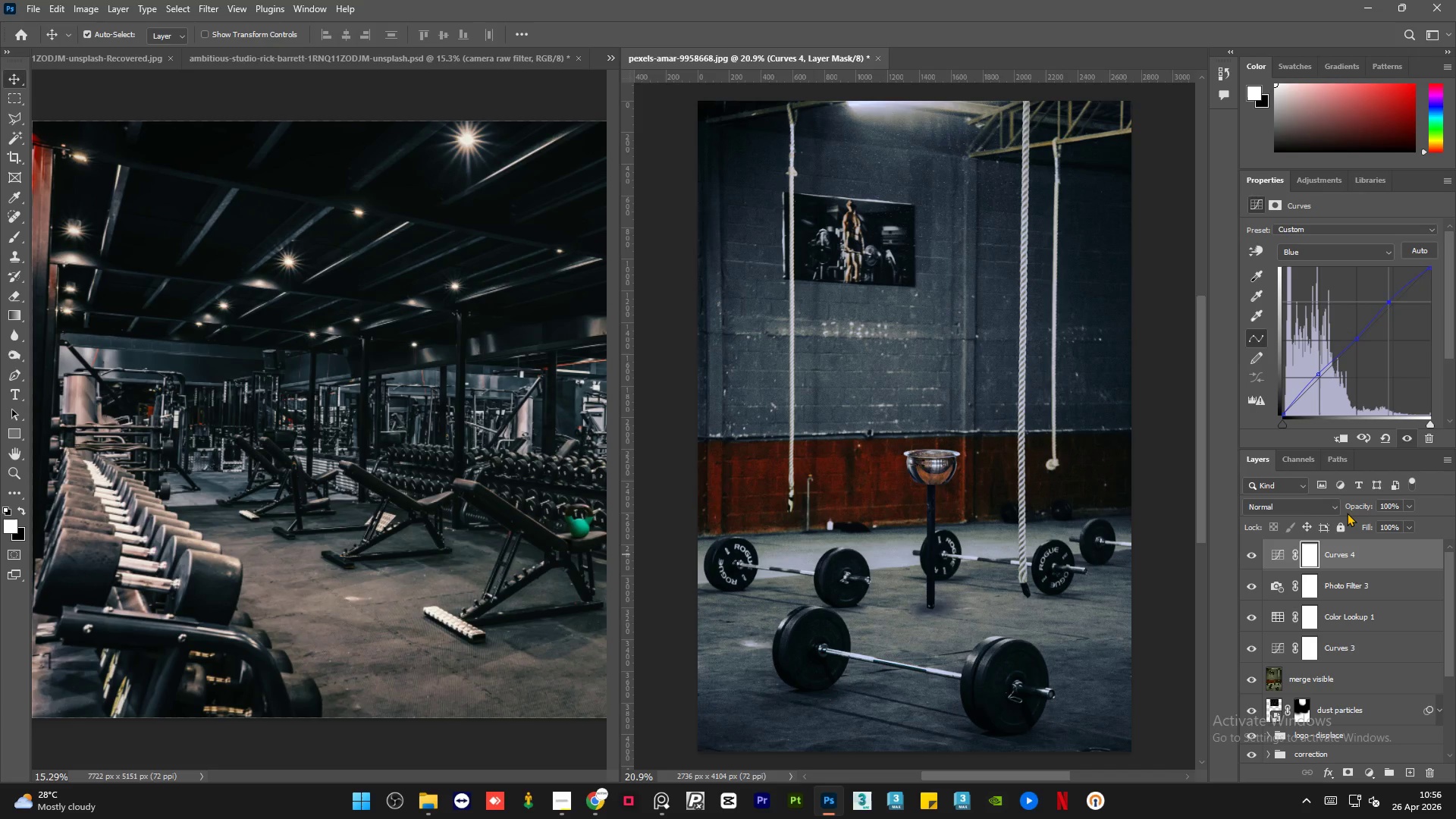 
left_click([1332, 509])
 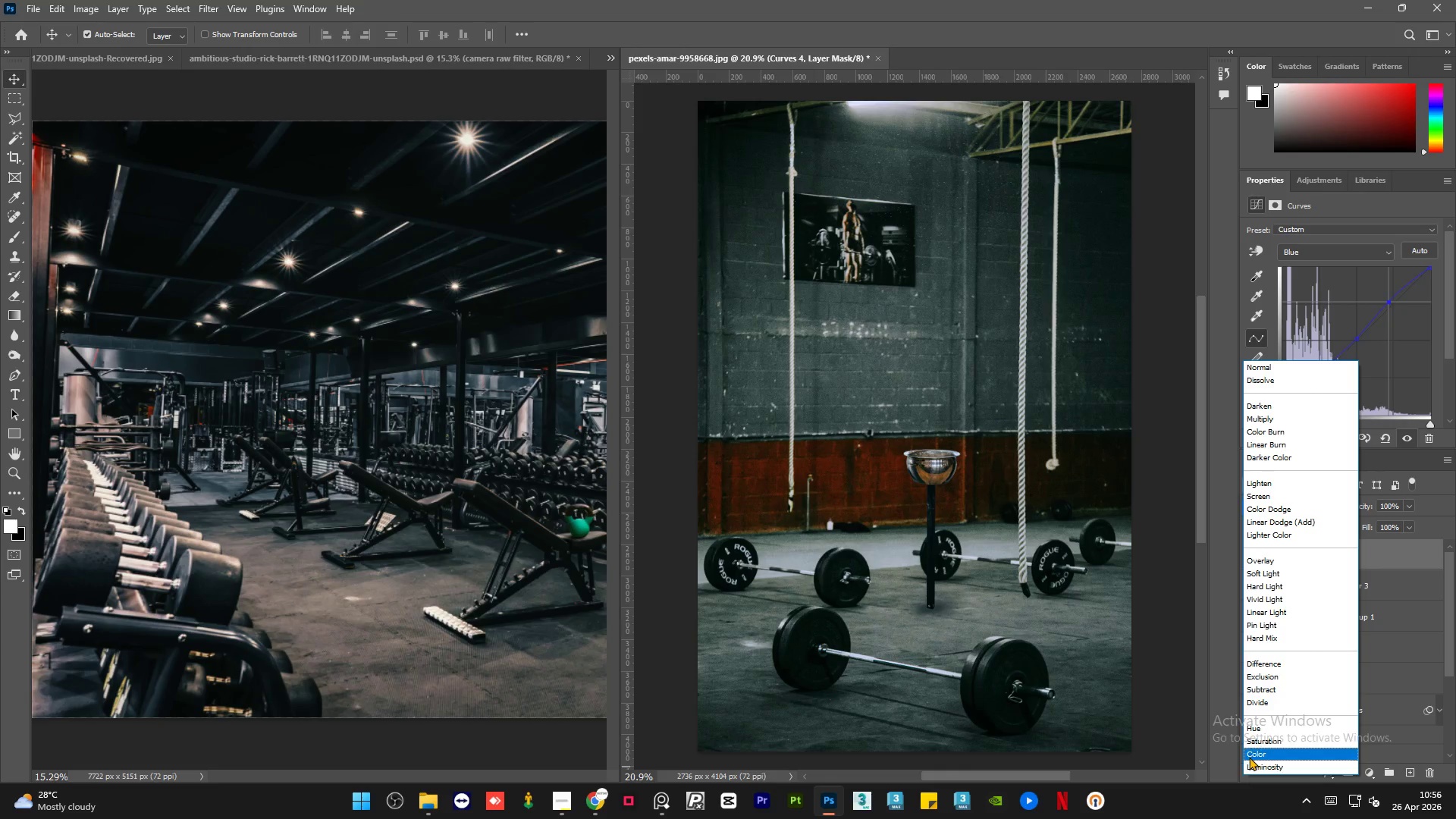 
wait(17.17)
 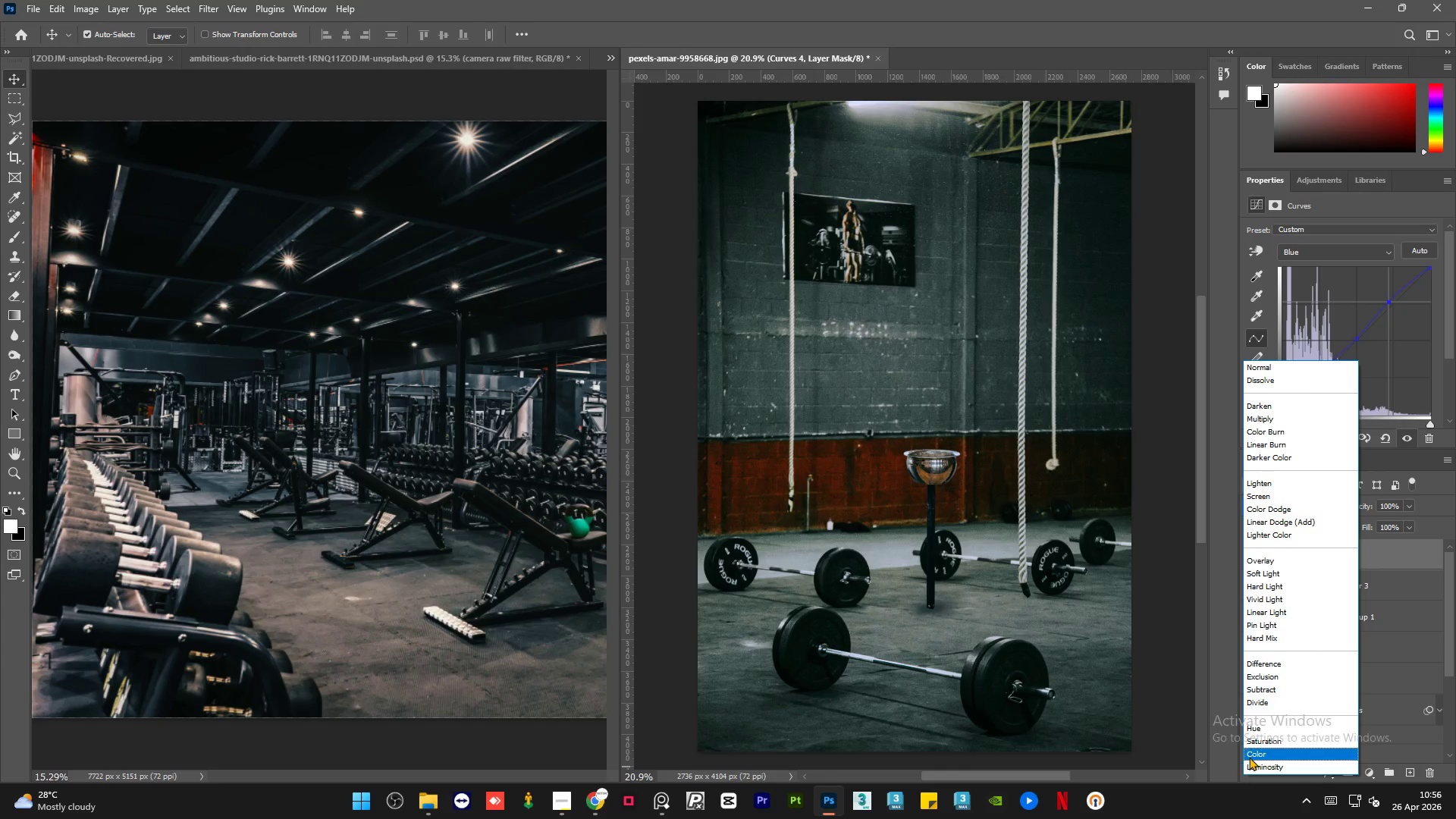 
left_click([1245, 365])
 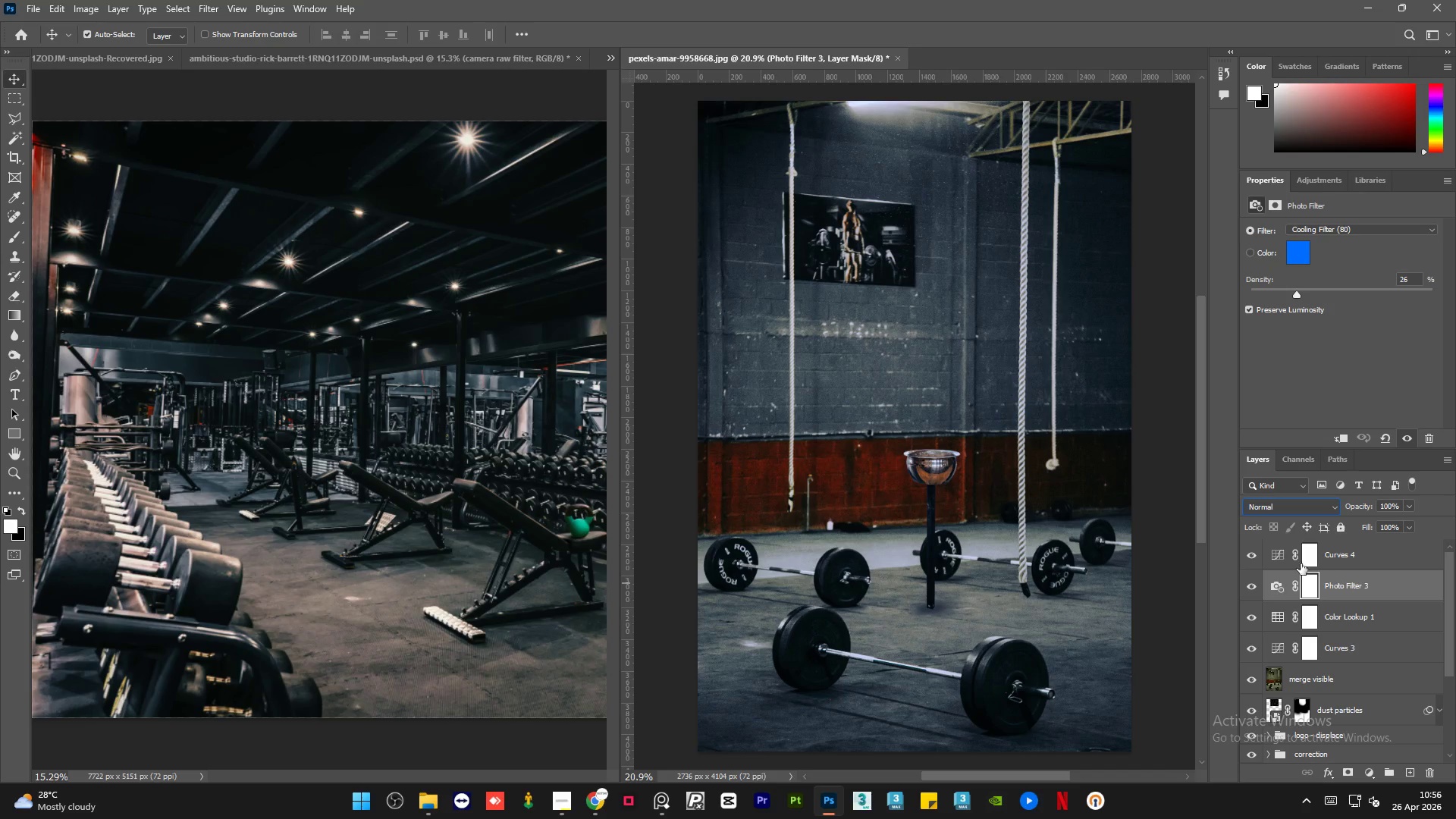 
left_click([1259, 554])
 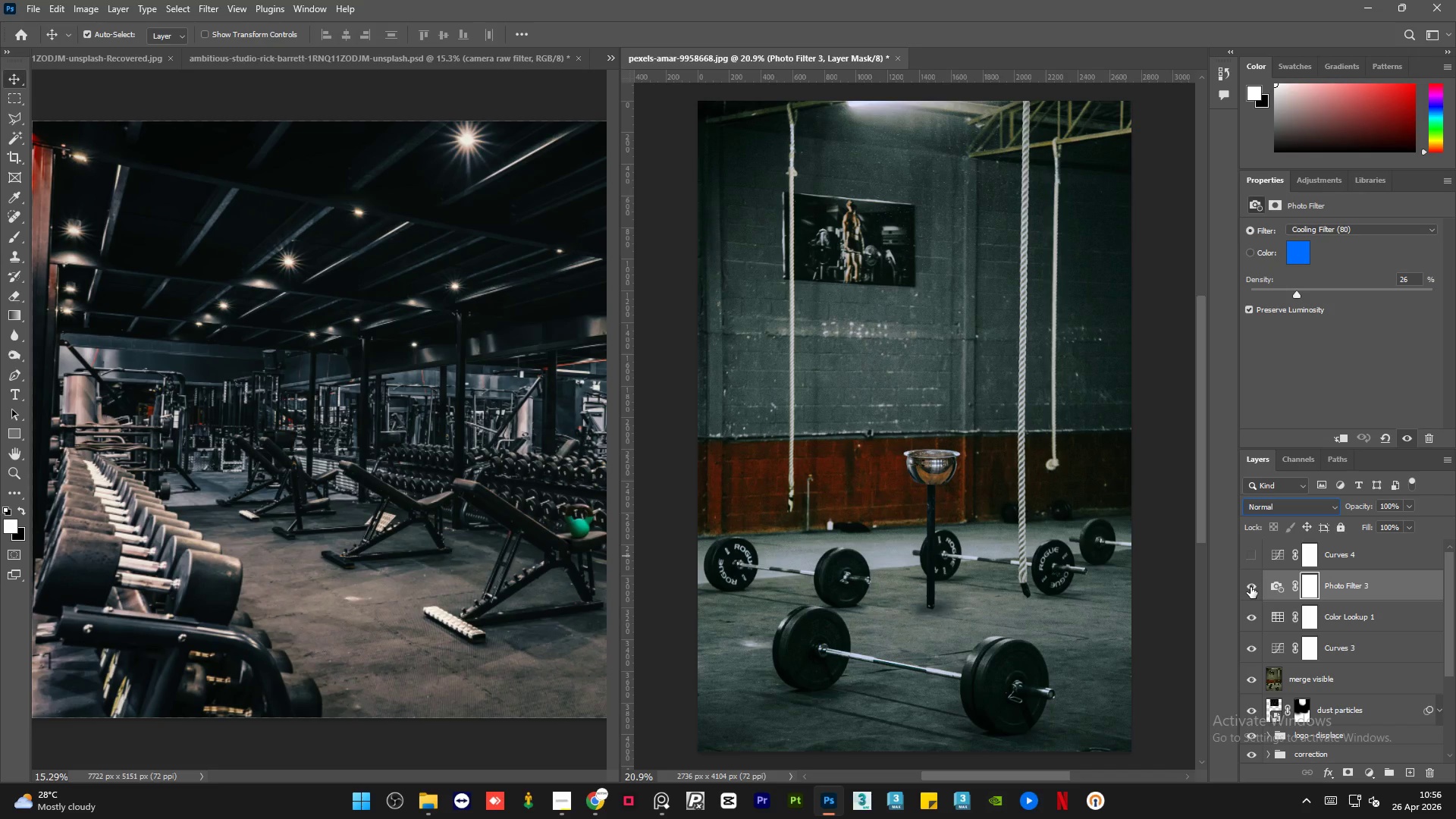 
left_click([1250, 587])
 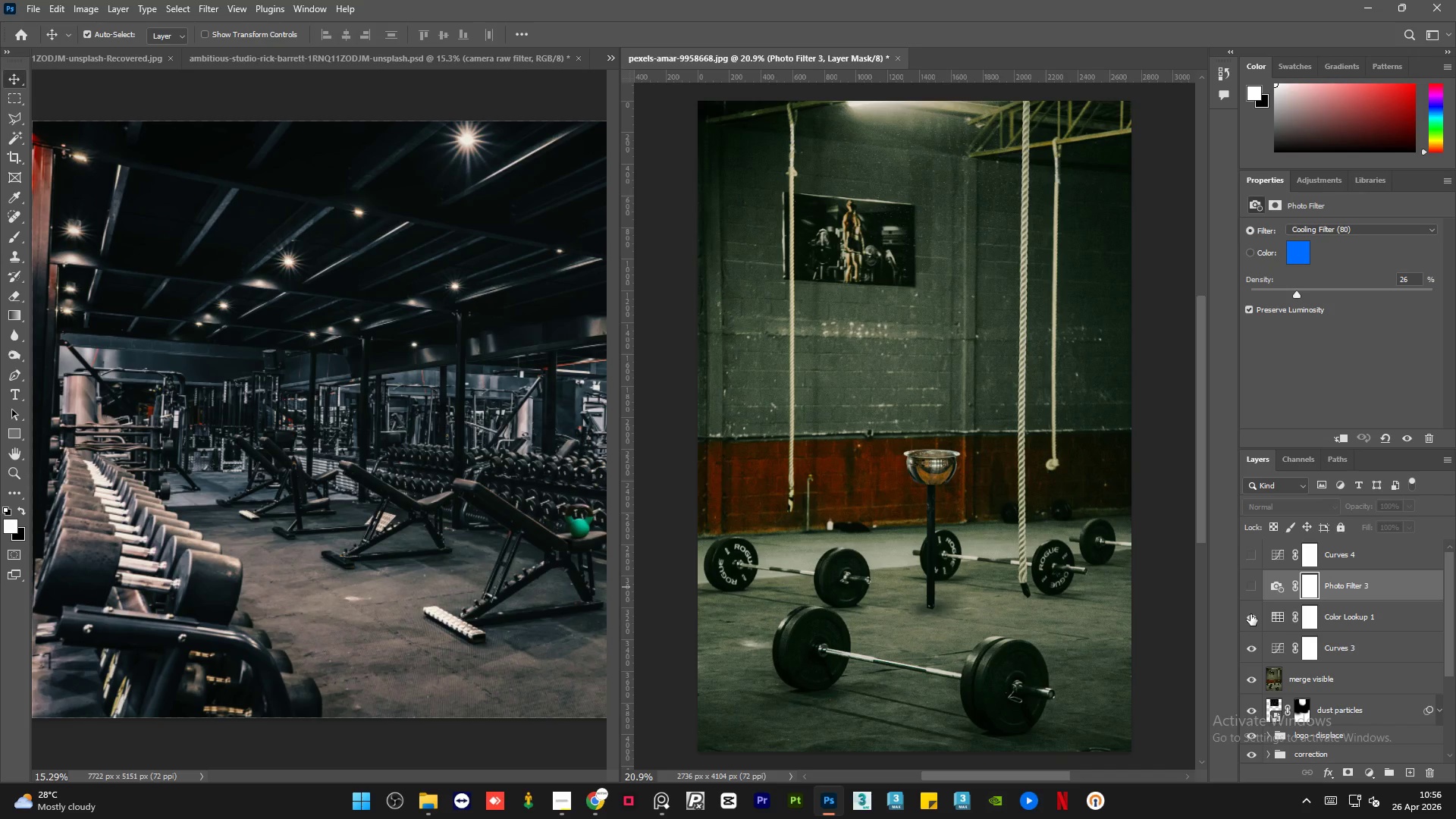 
left_click([1250, 617])
 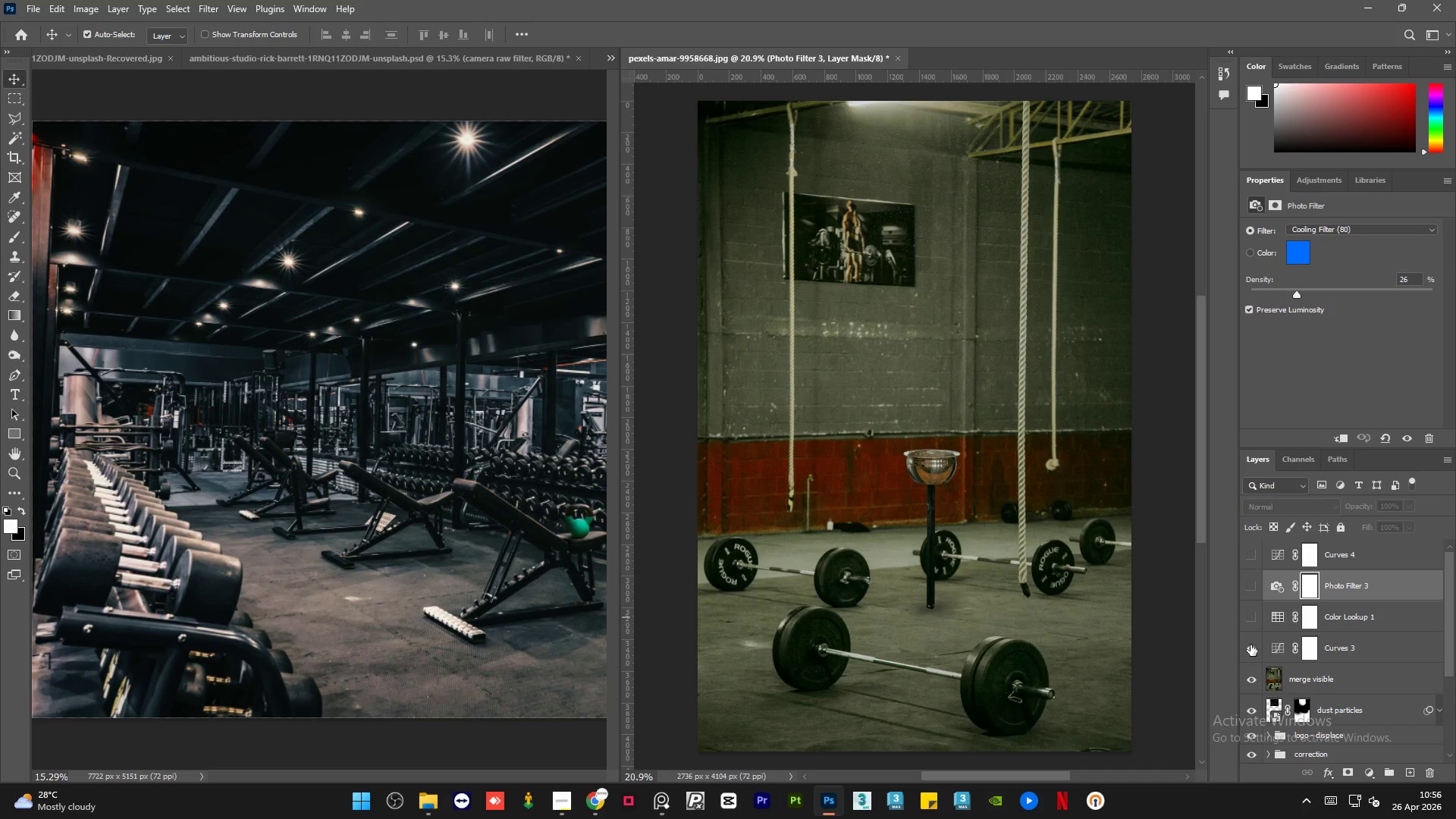 
left_click([1250, 645])
 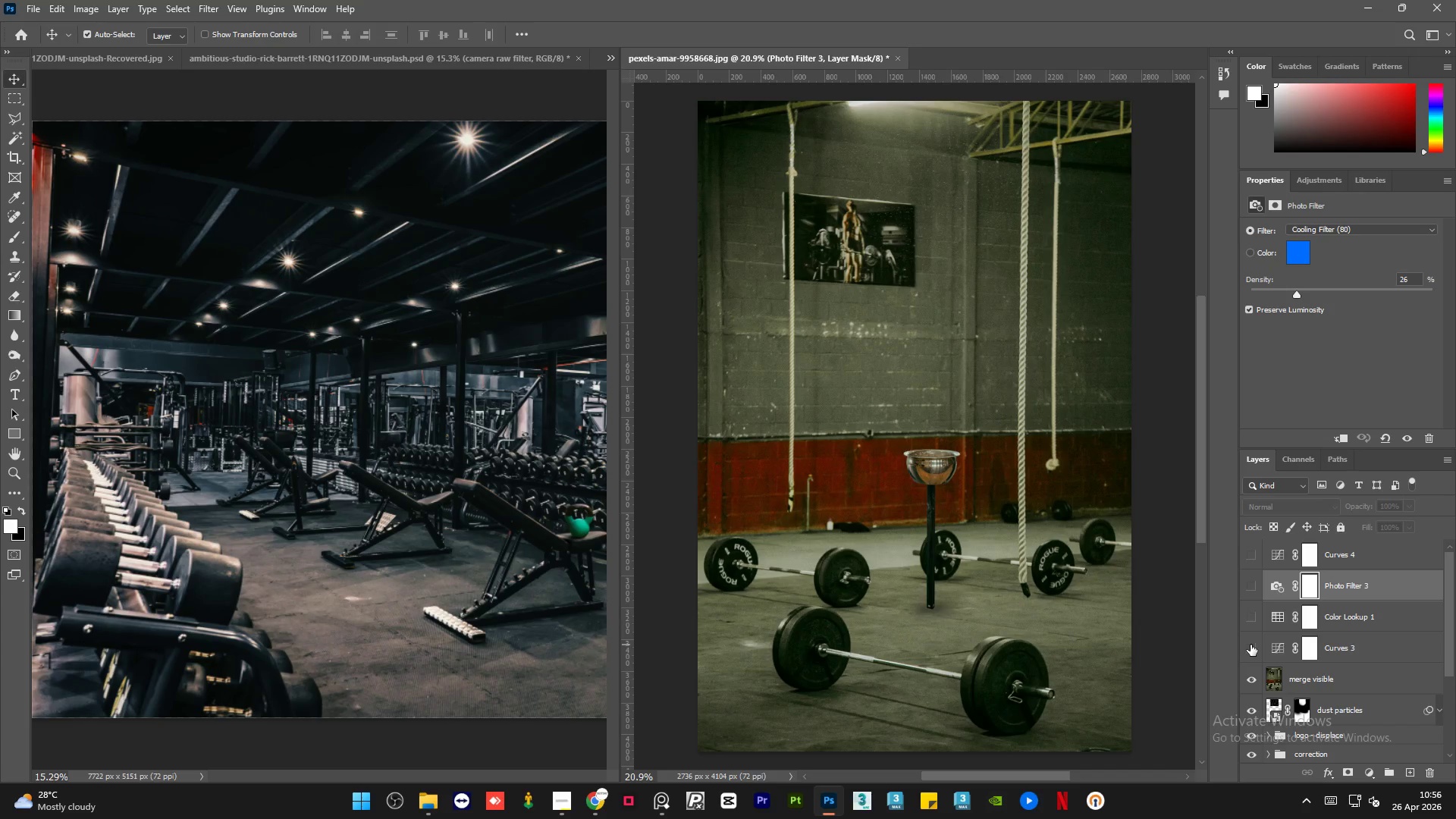 
left_click([1250, 645])
 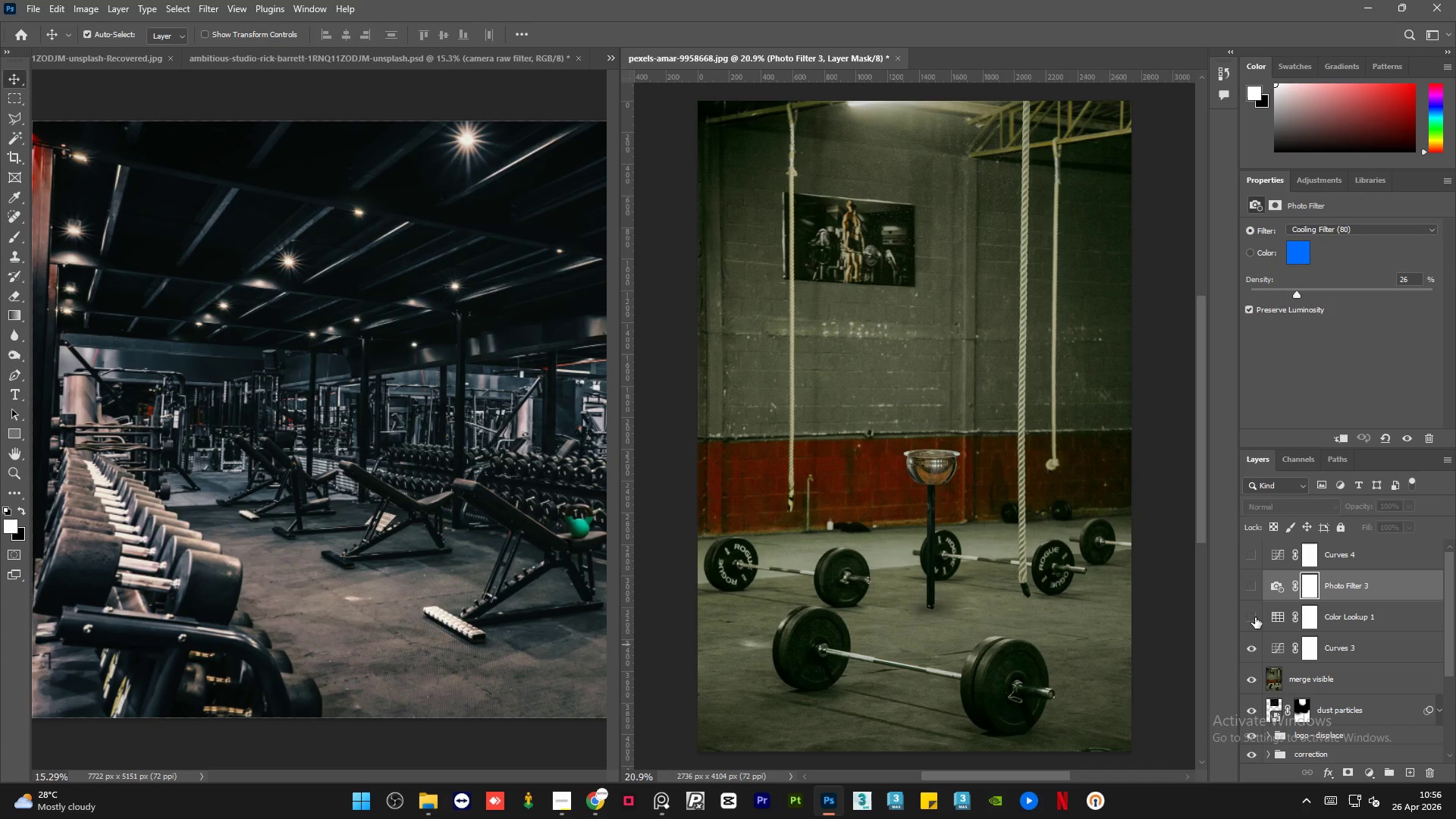 
left_click([1255, 617])
 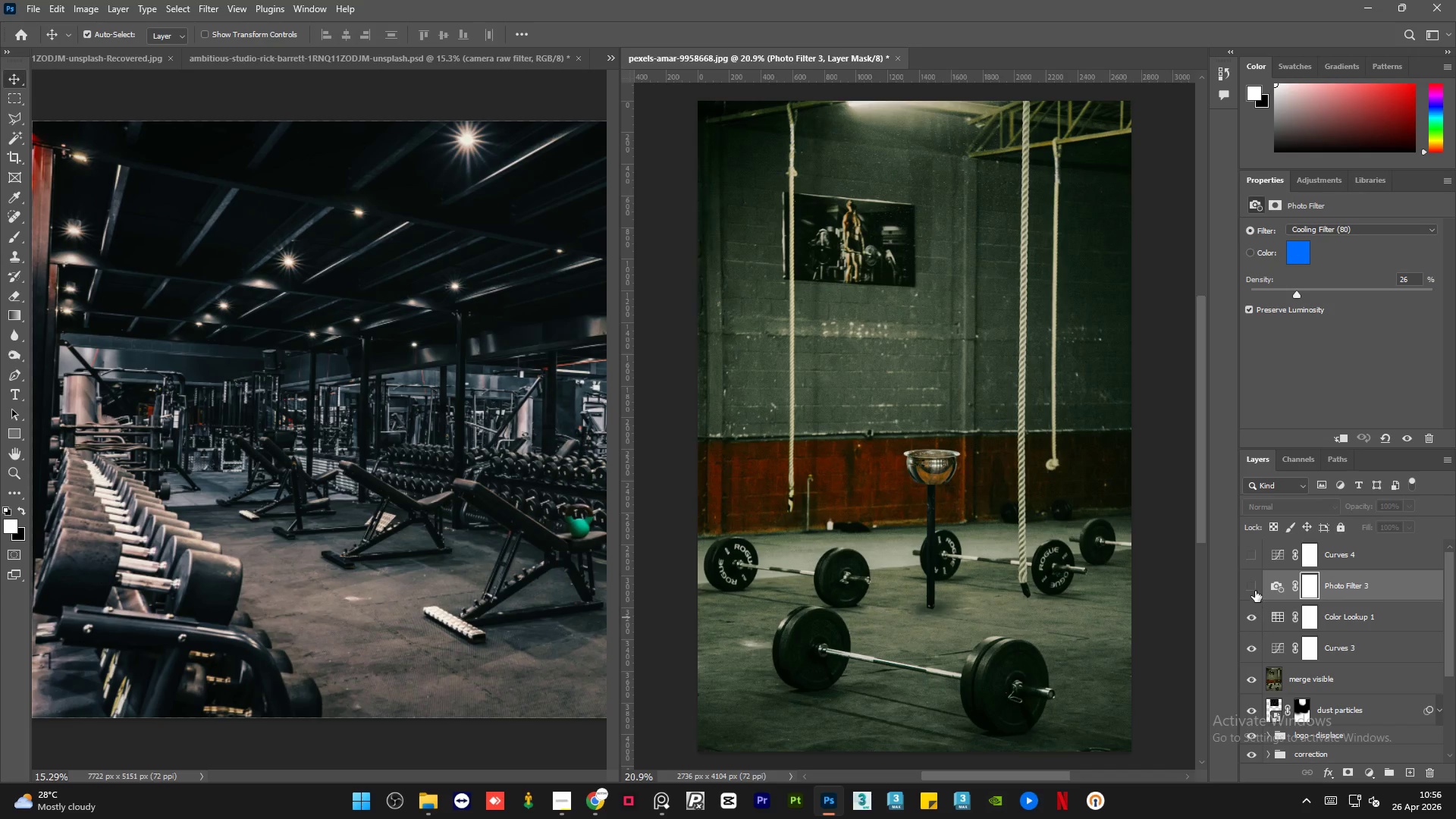 
left_click([1254, 583])
 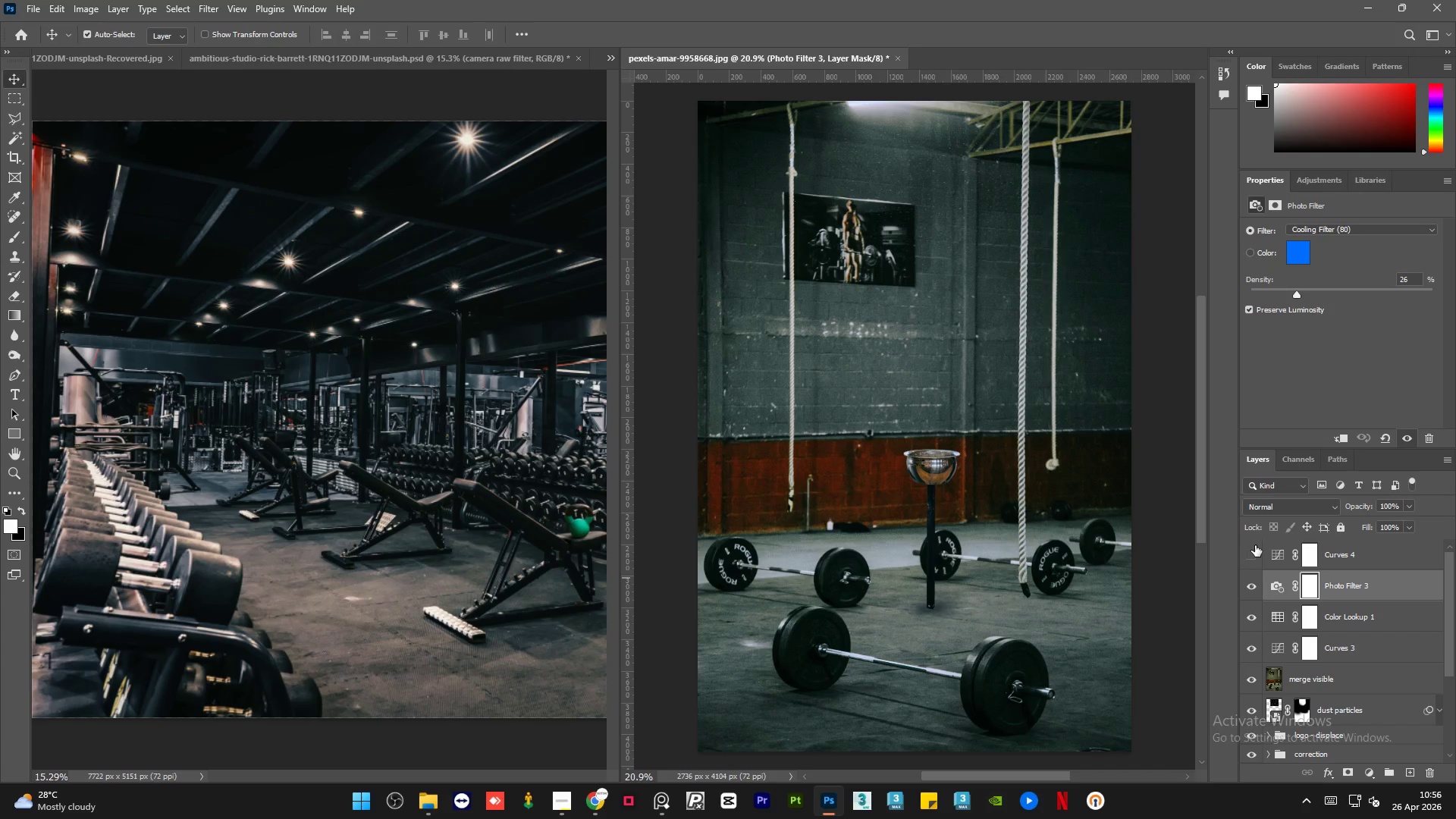 
left_click([1255, 545])
 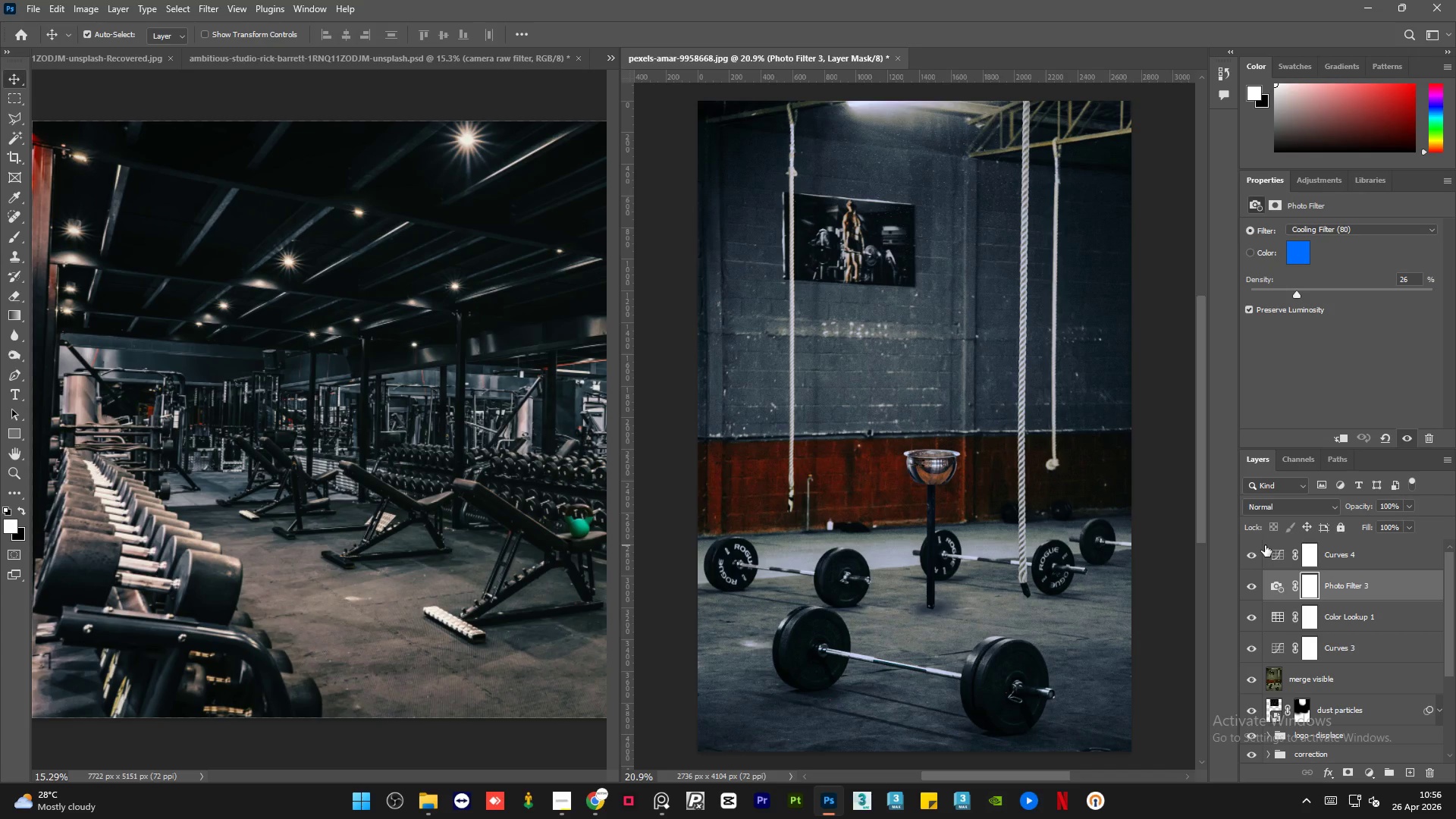 
left_click([1391, 561])
 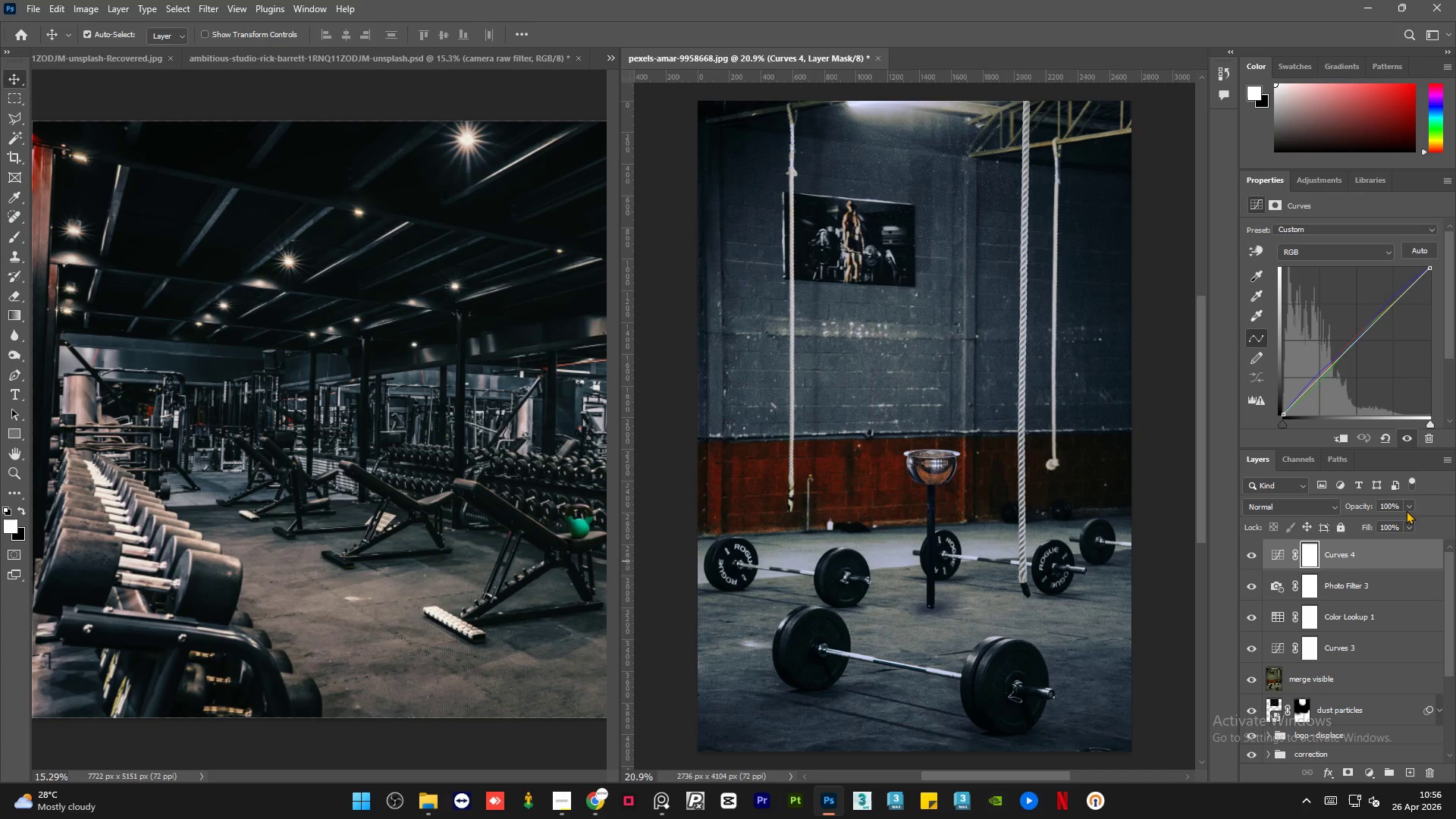 
left_click([1407, 507])
 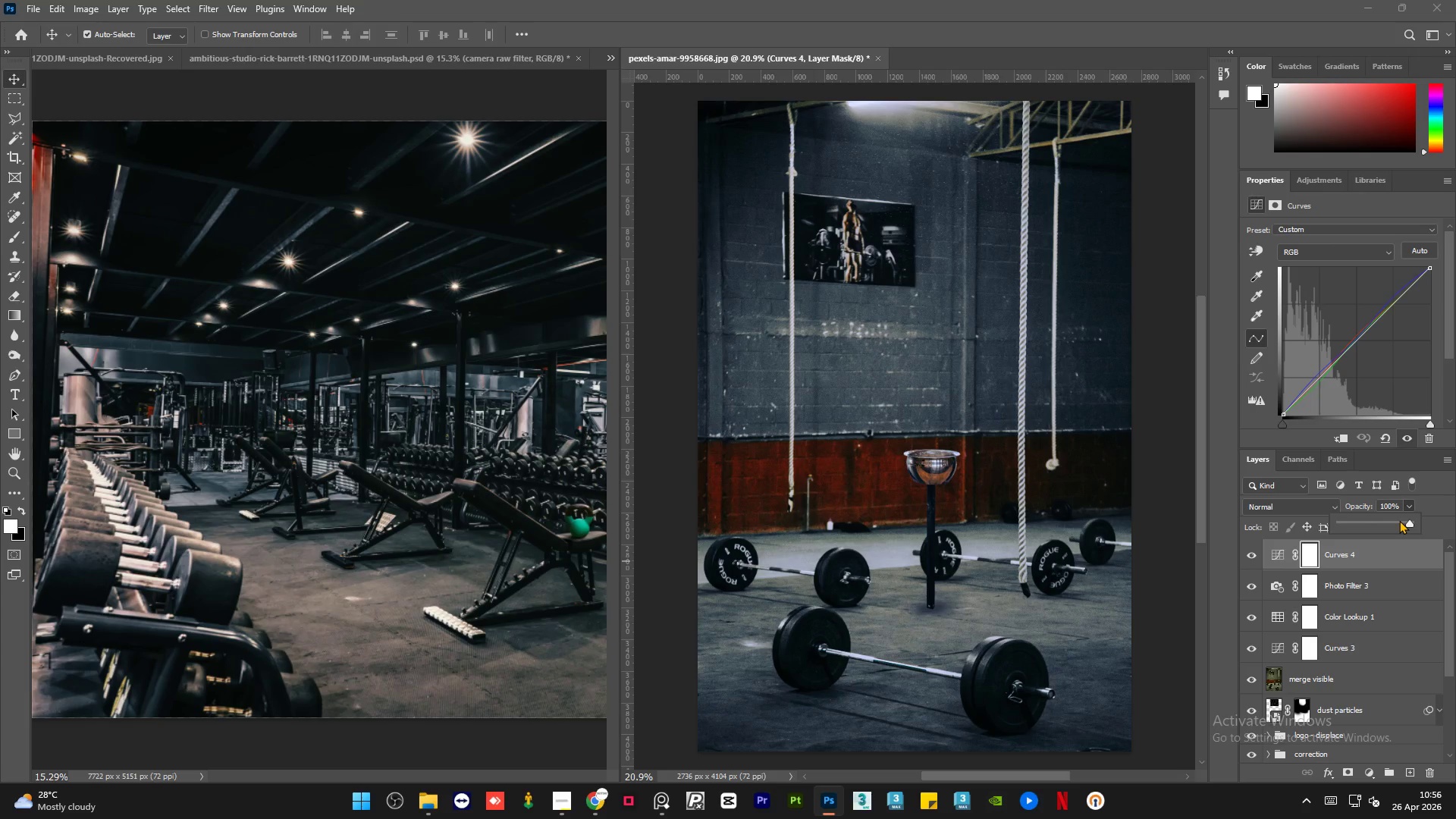 
left_click([1397, 520])
 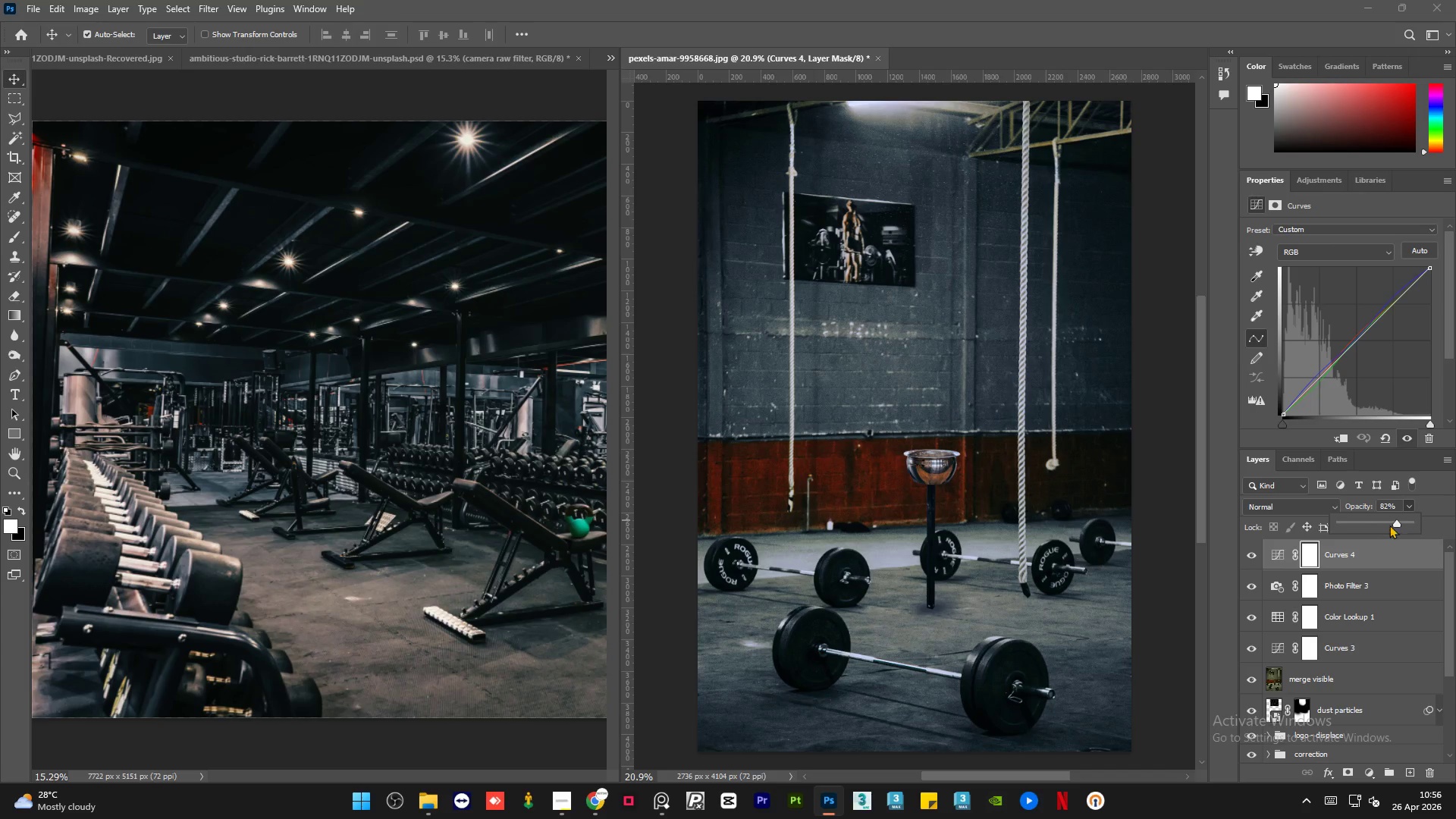 
left_click([1346, 518])
 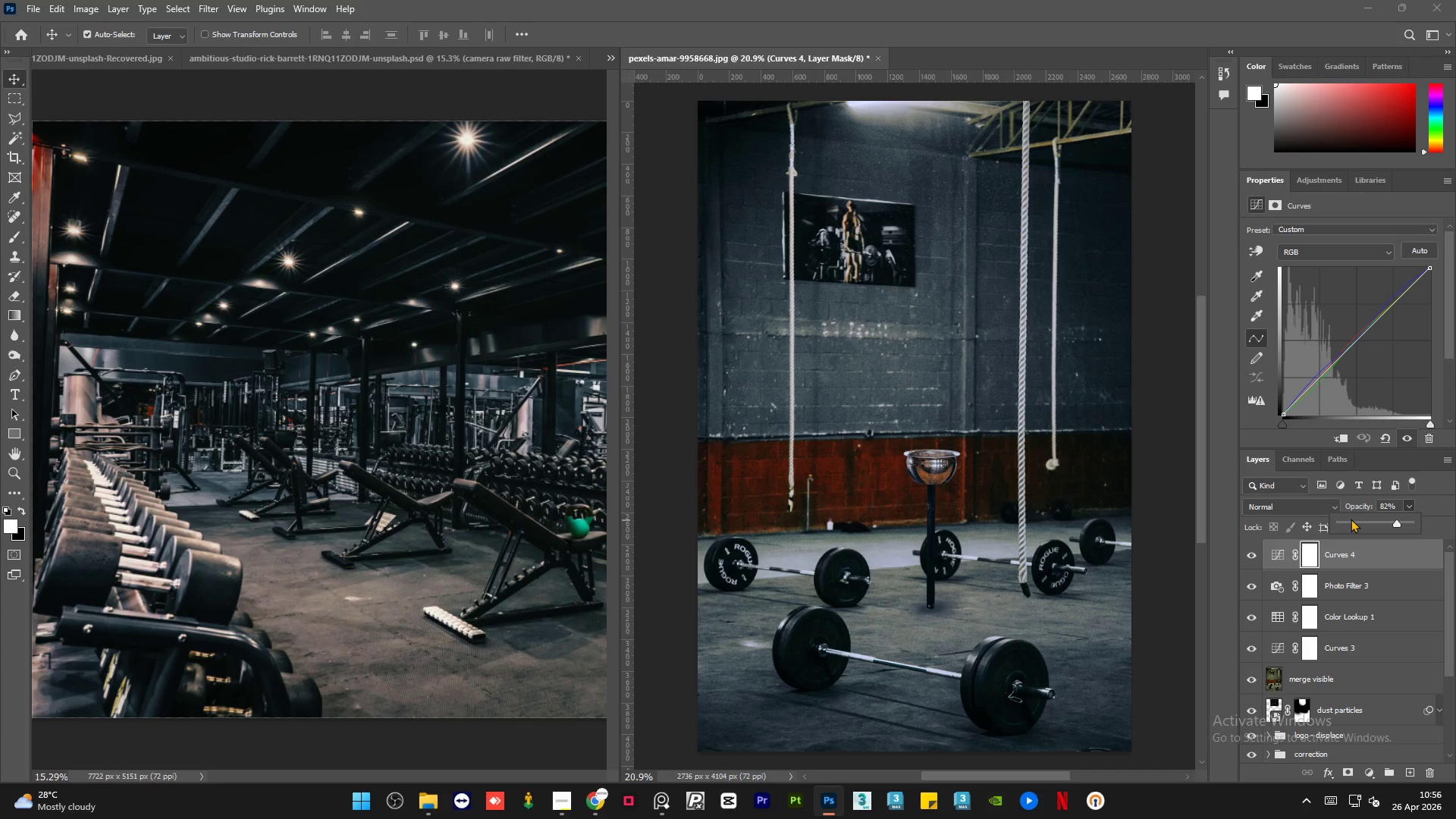 
left_click([1351, 519])
 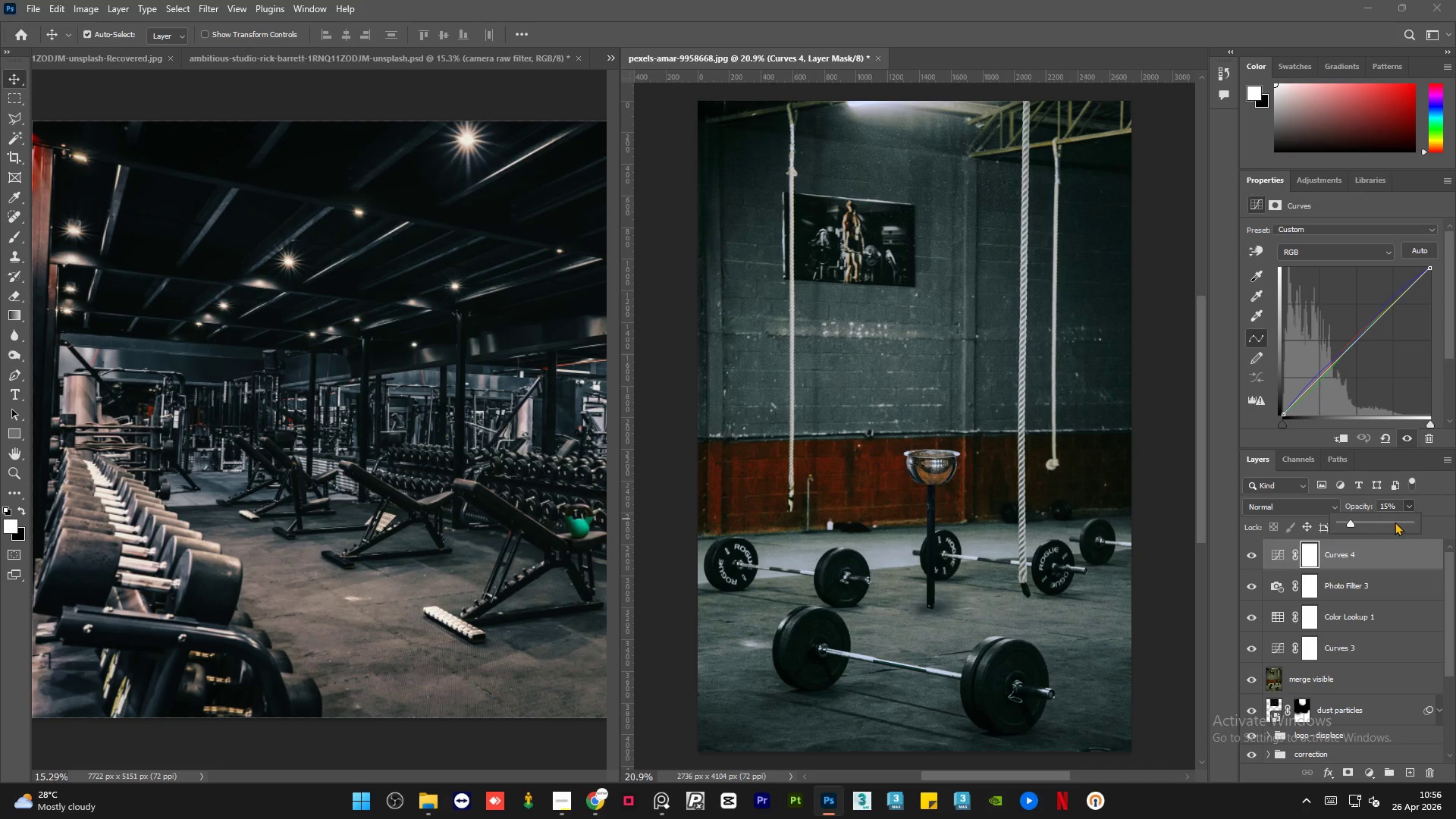 
left_click([1400, 522])
 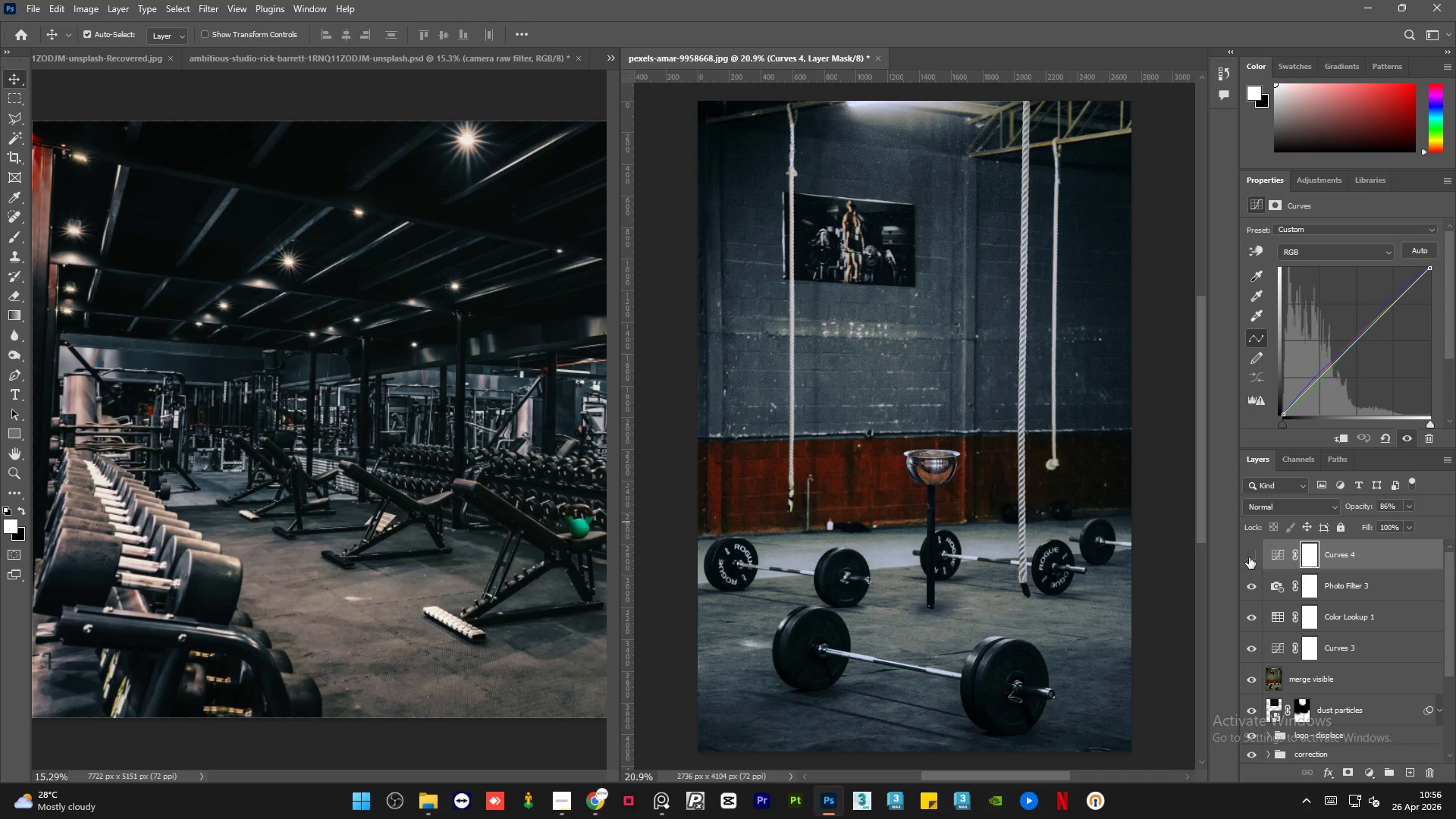 
double_click([1249, 557])
 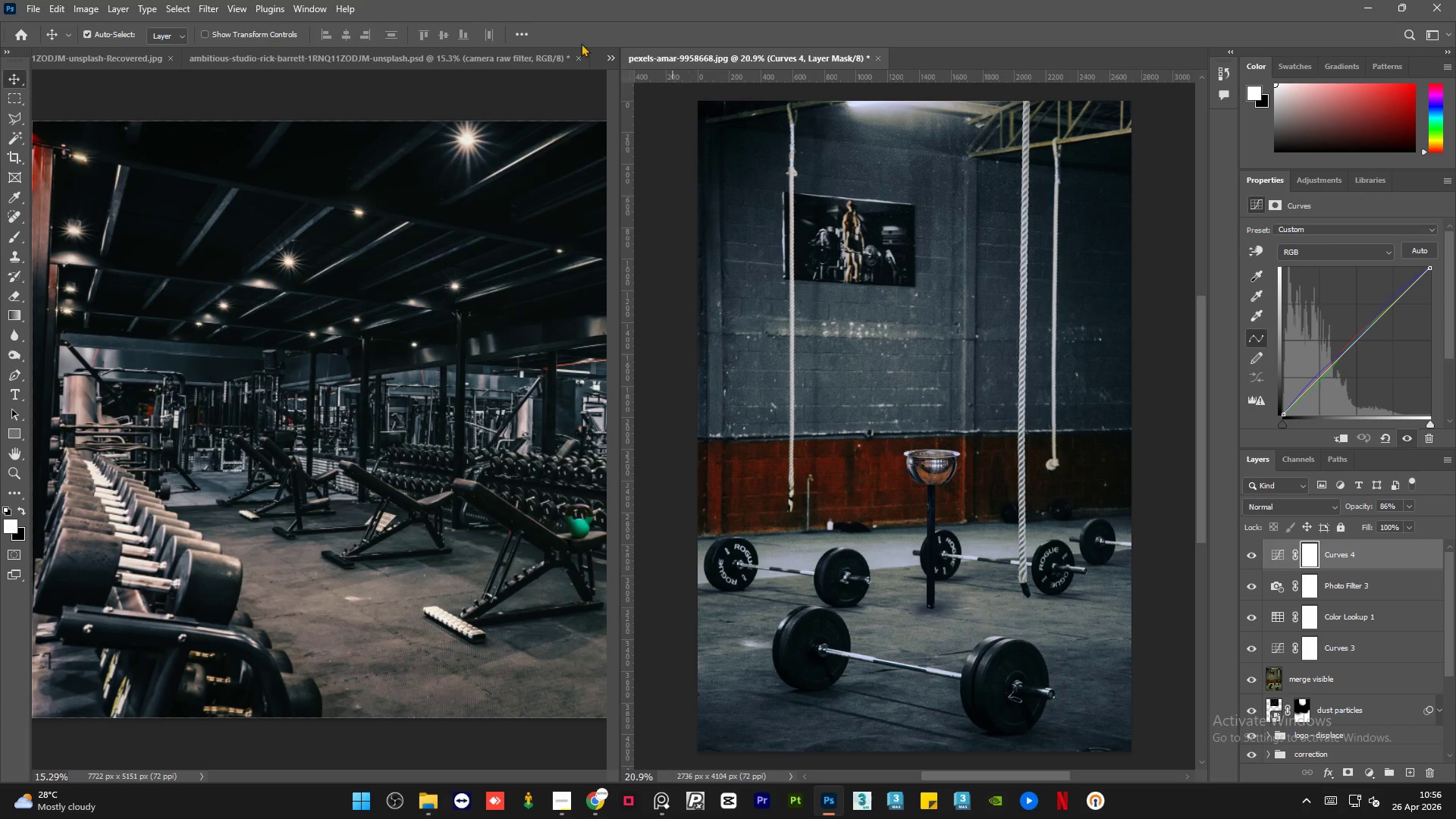 
left_click([527, 52])
 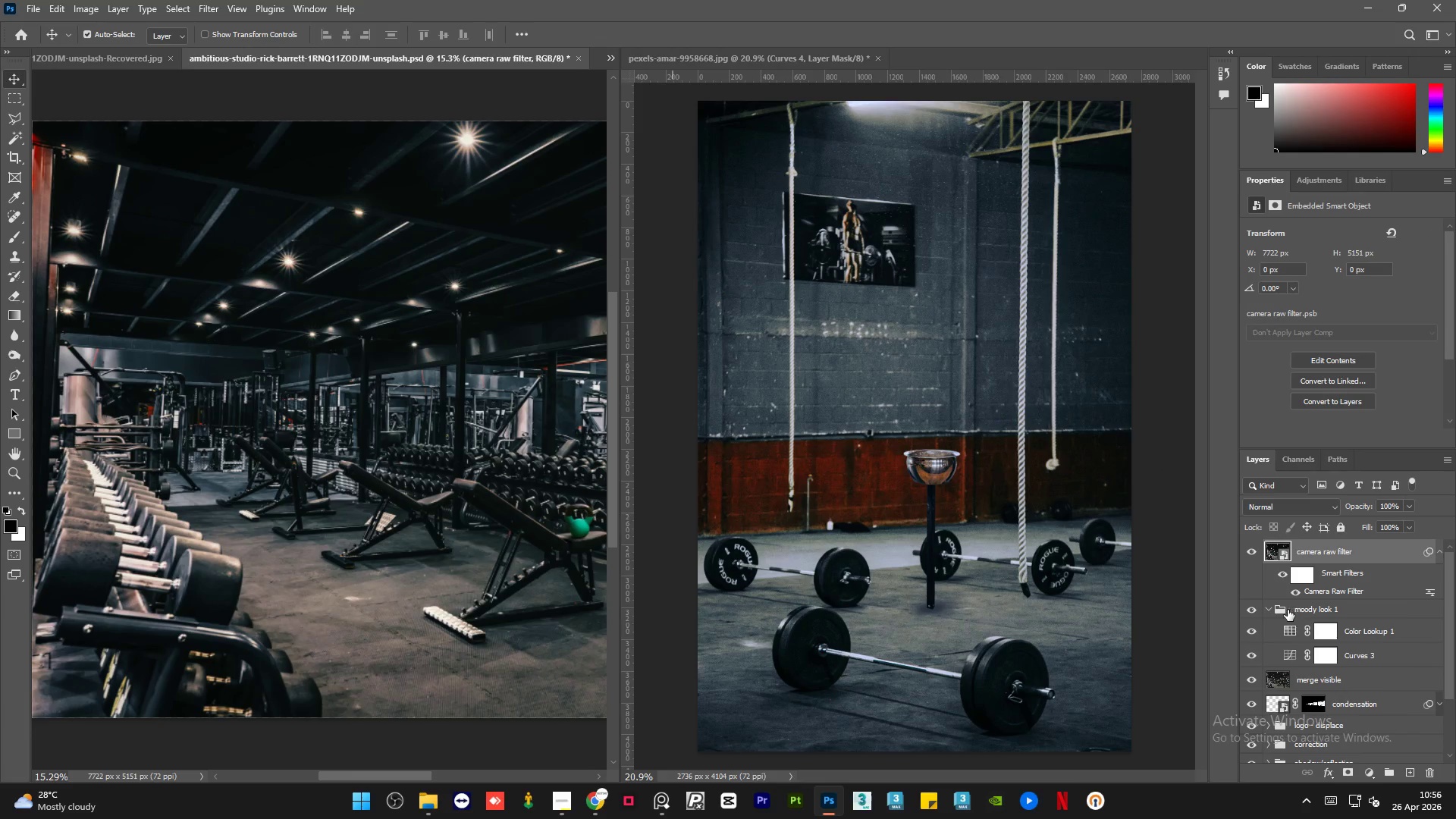 
left_click([1266, 609])
 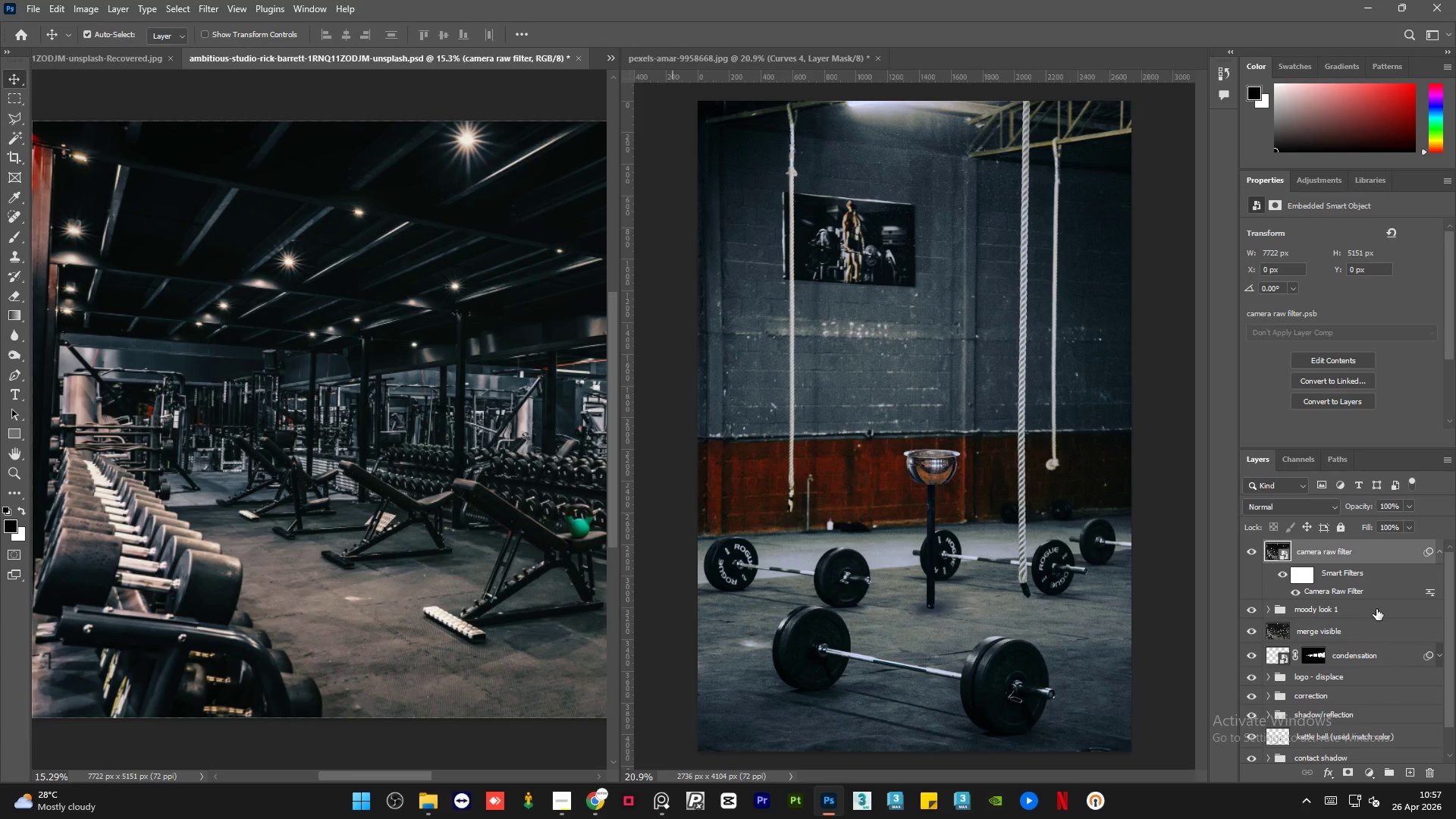 
scroll: coordinate [1376, 609], scroll_direction: up, amount: 2.0
 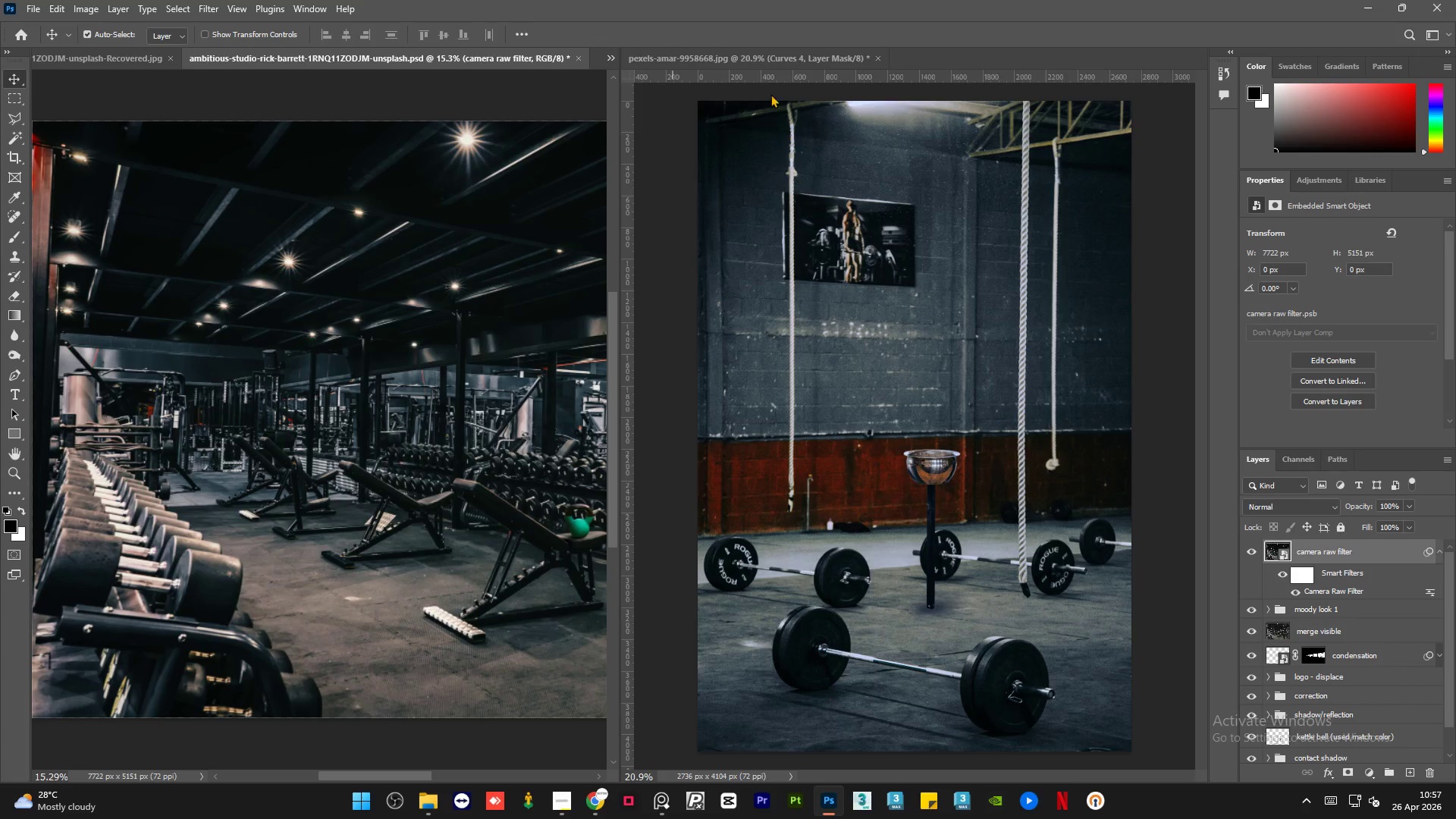 
left_click([766, 62])
 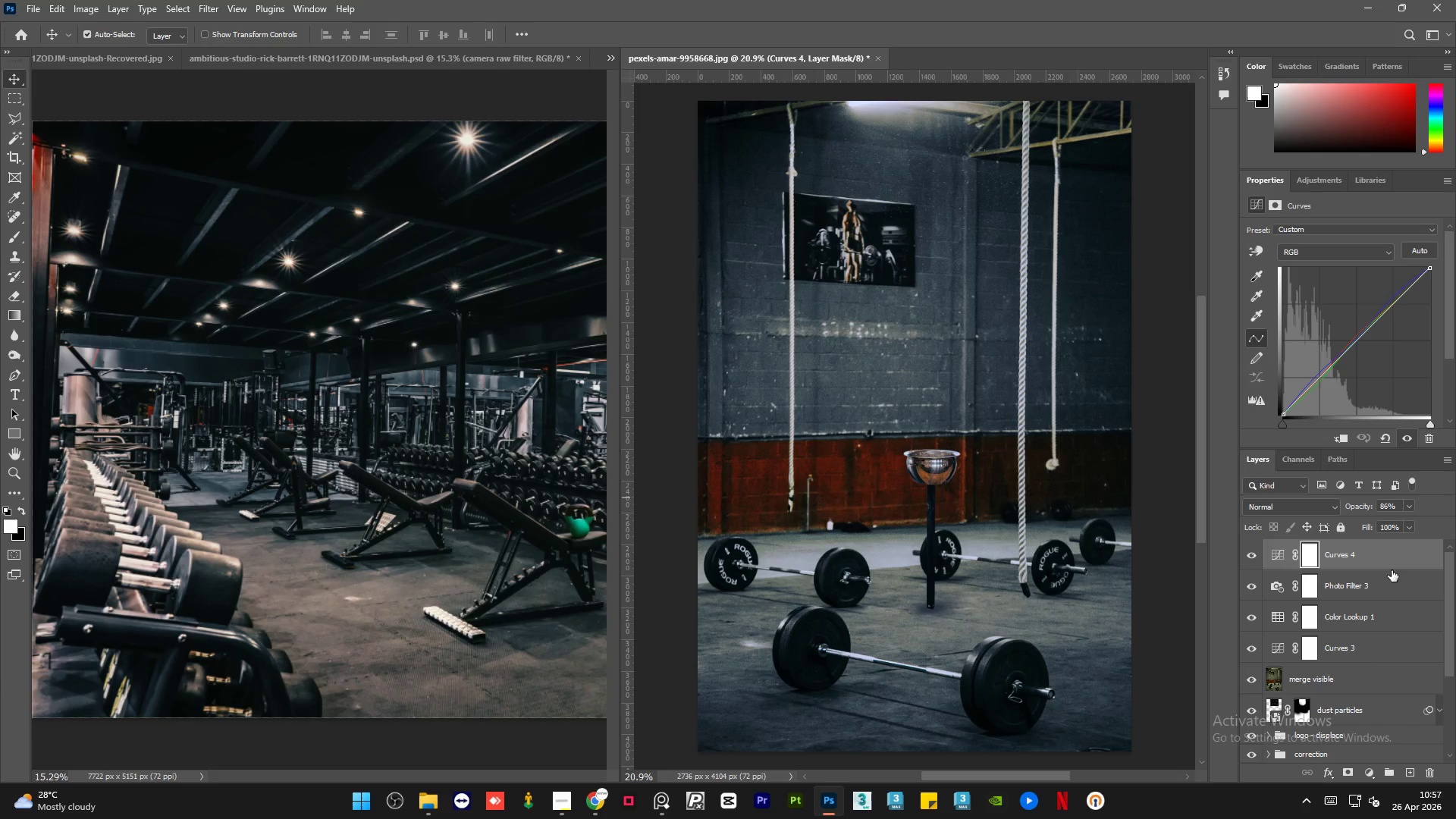 
hold_key(key=ShiftLeft, duration=0.88)
left_click([1372, 648])
 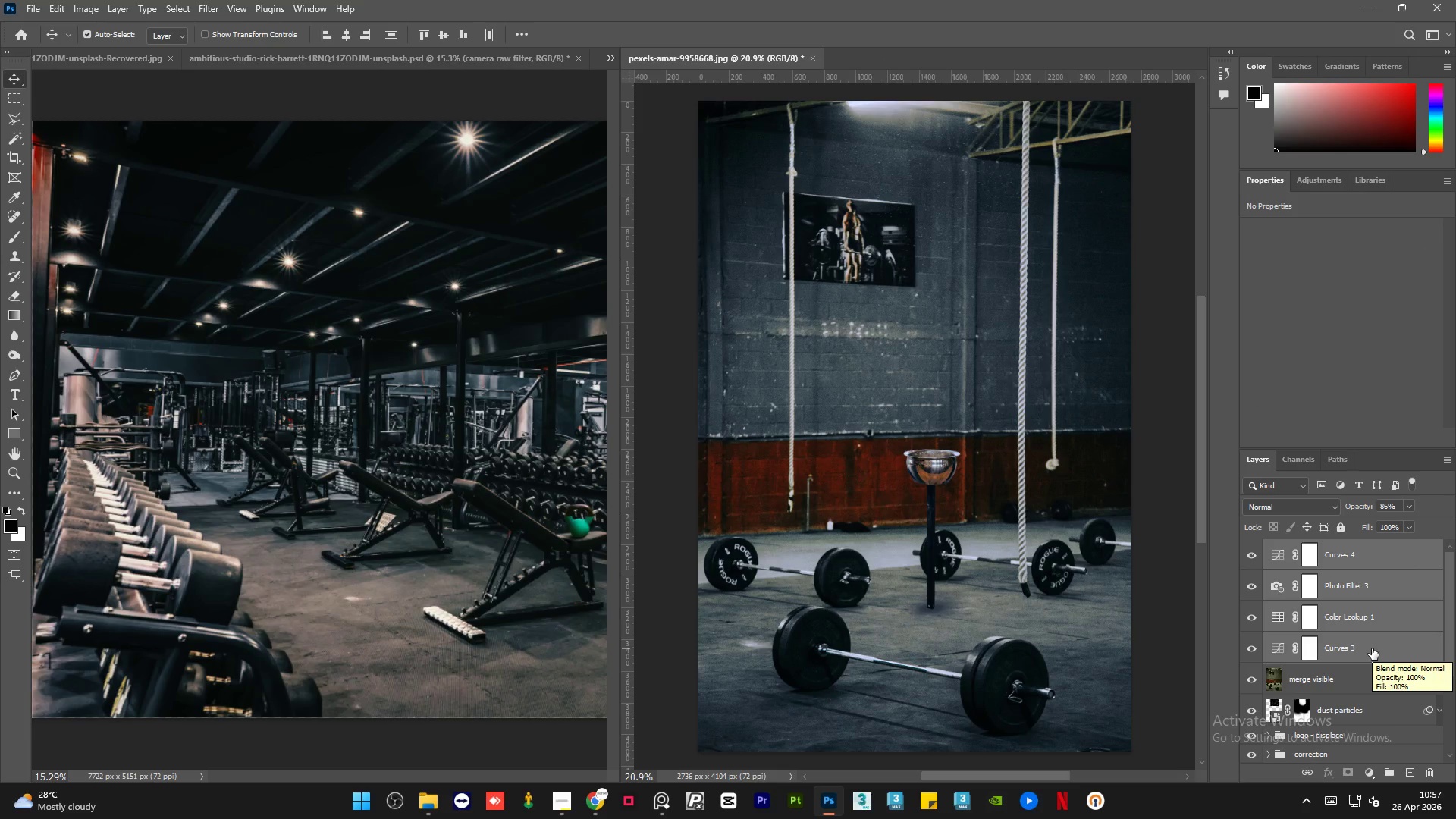 
key(Control+G)
 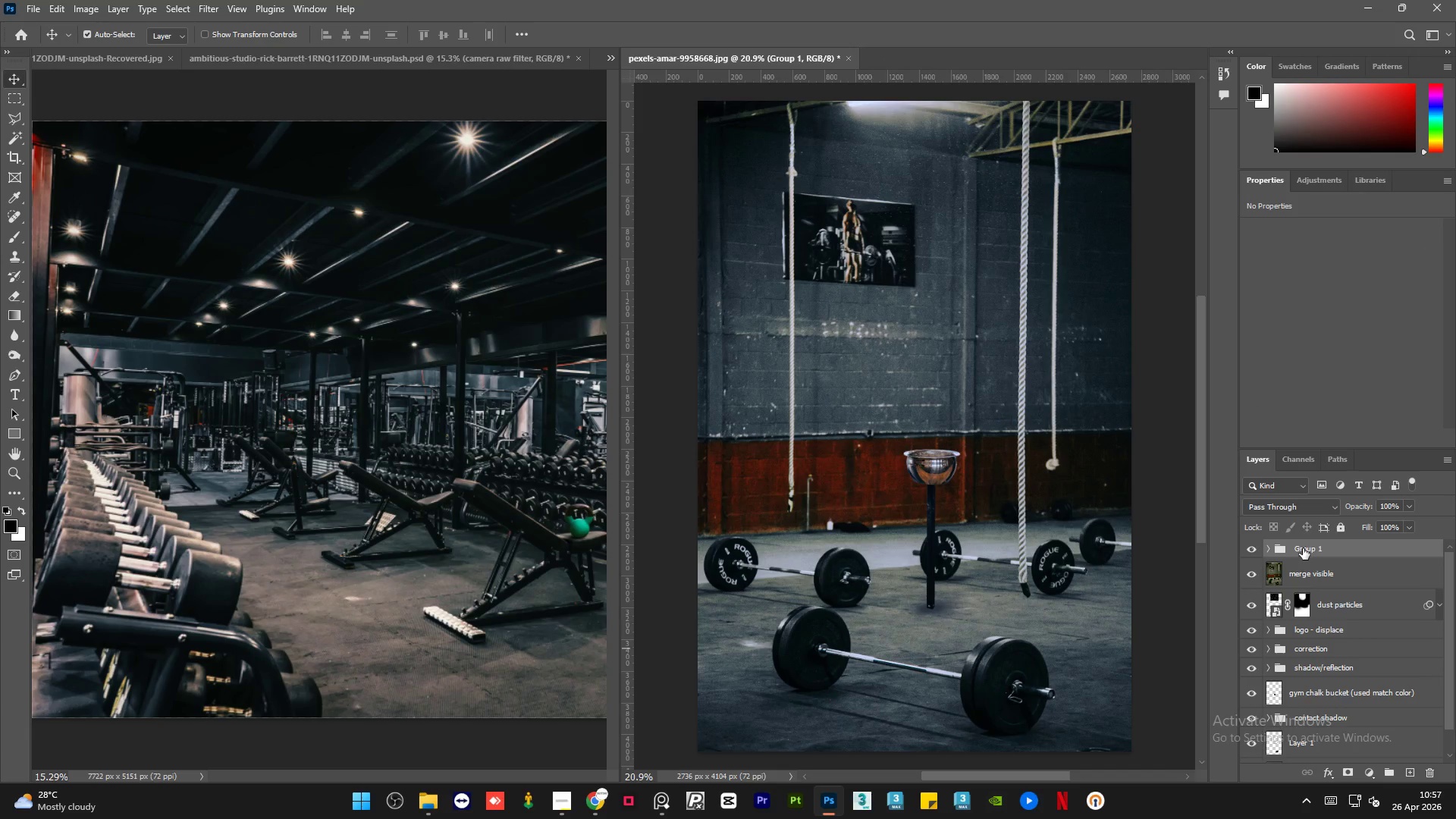 
double_click([1303, 548])
 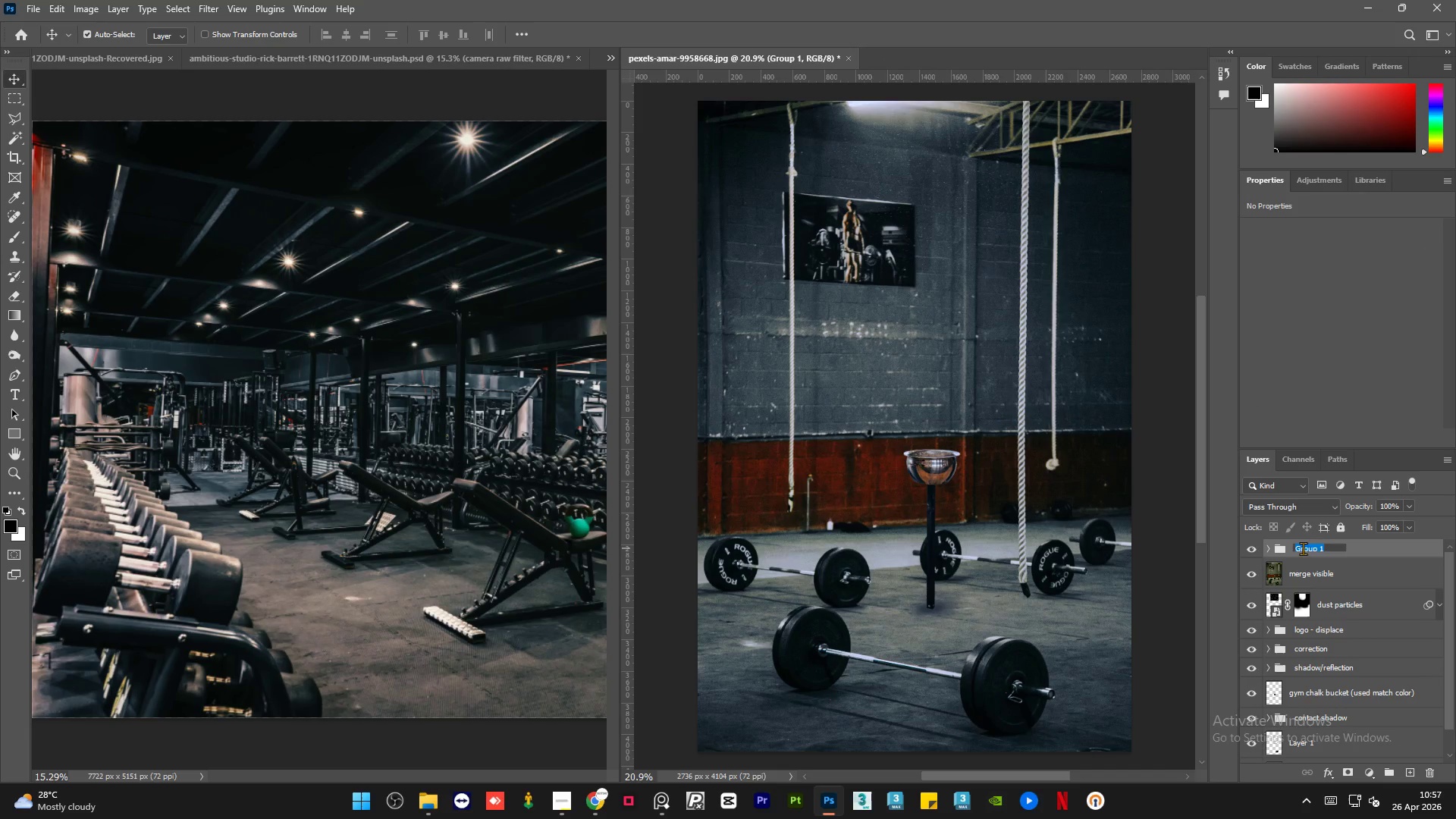 
type(moody look)
 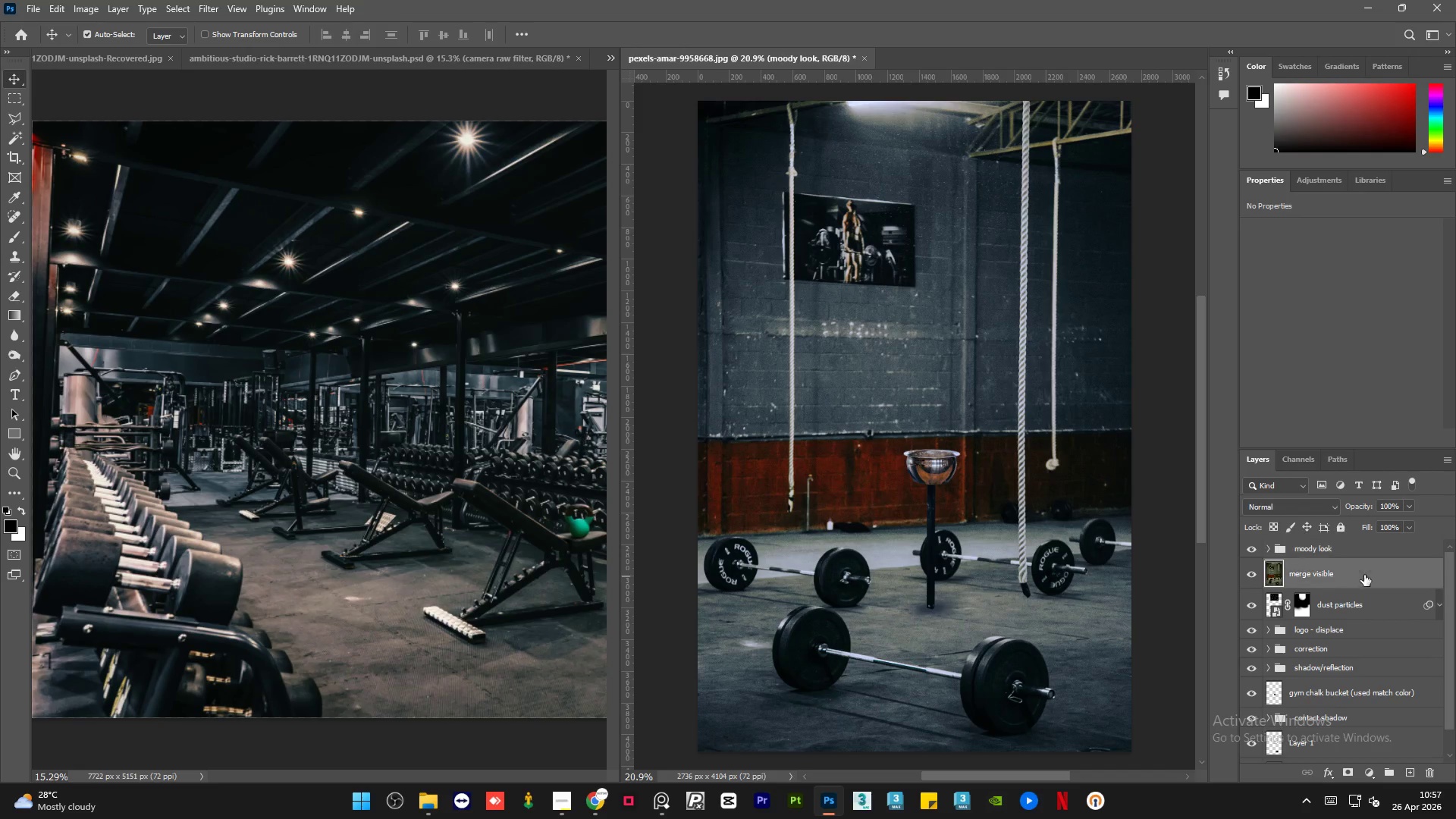 
double_click([1373, 555])